 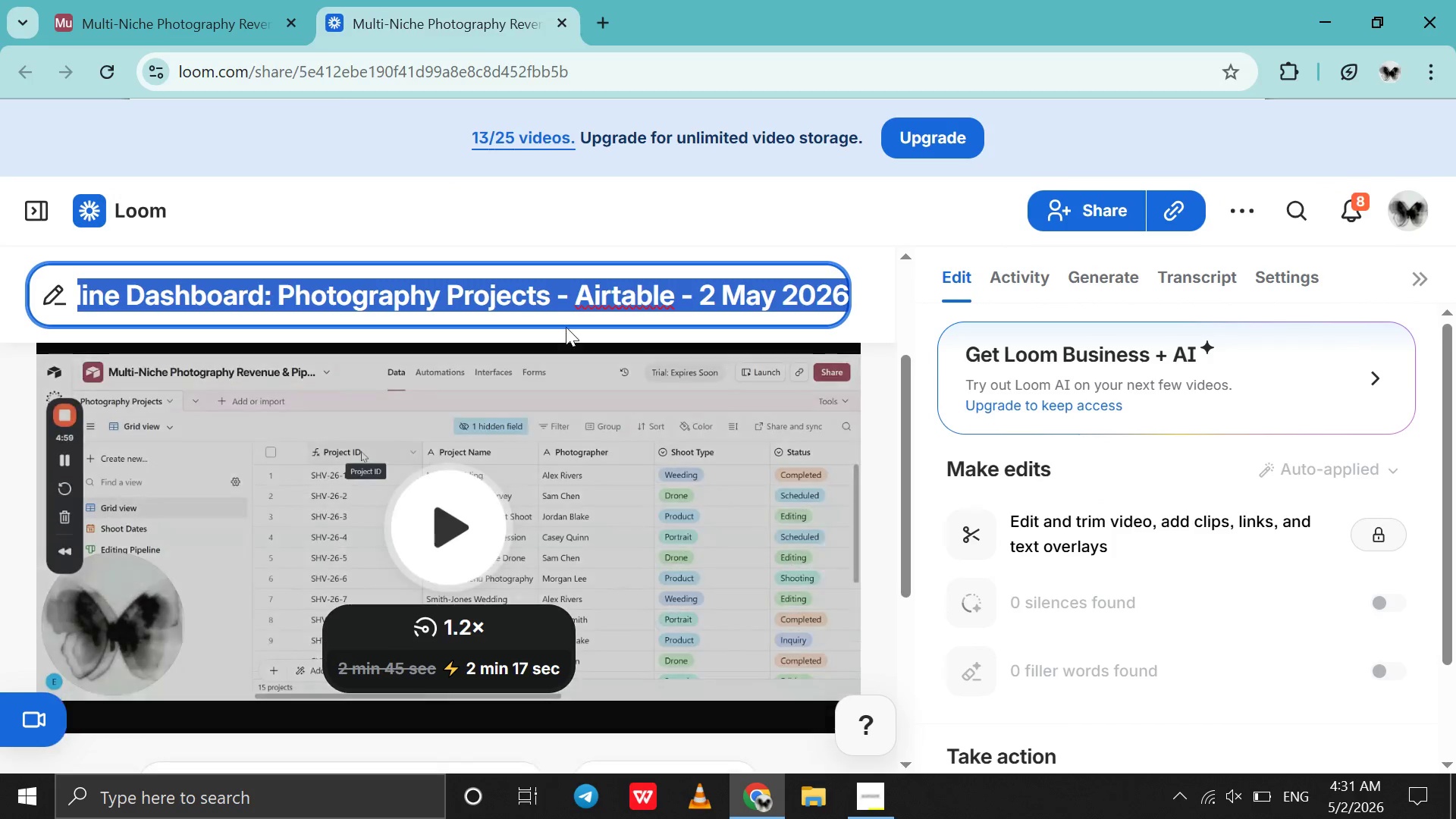 
left_click([460, 208])
 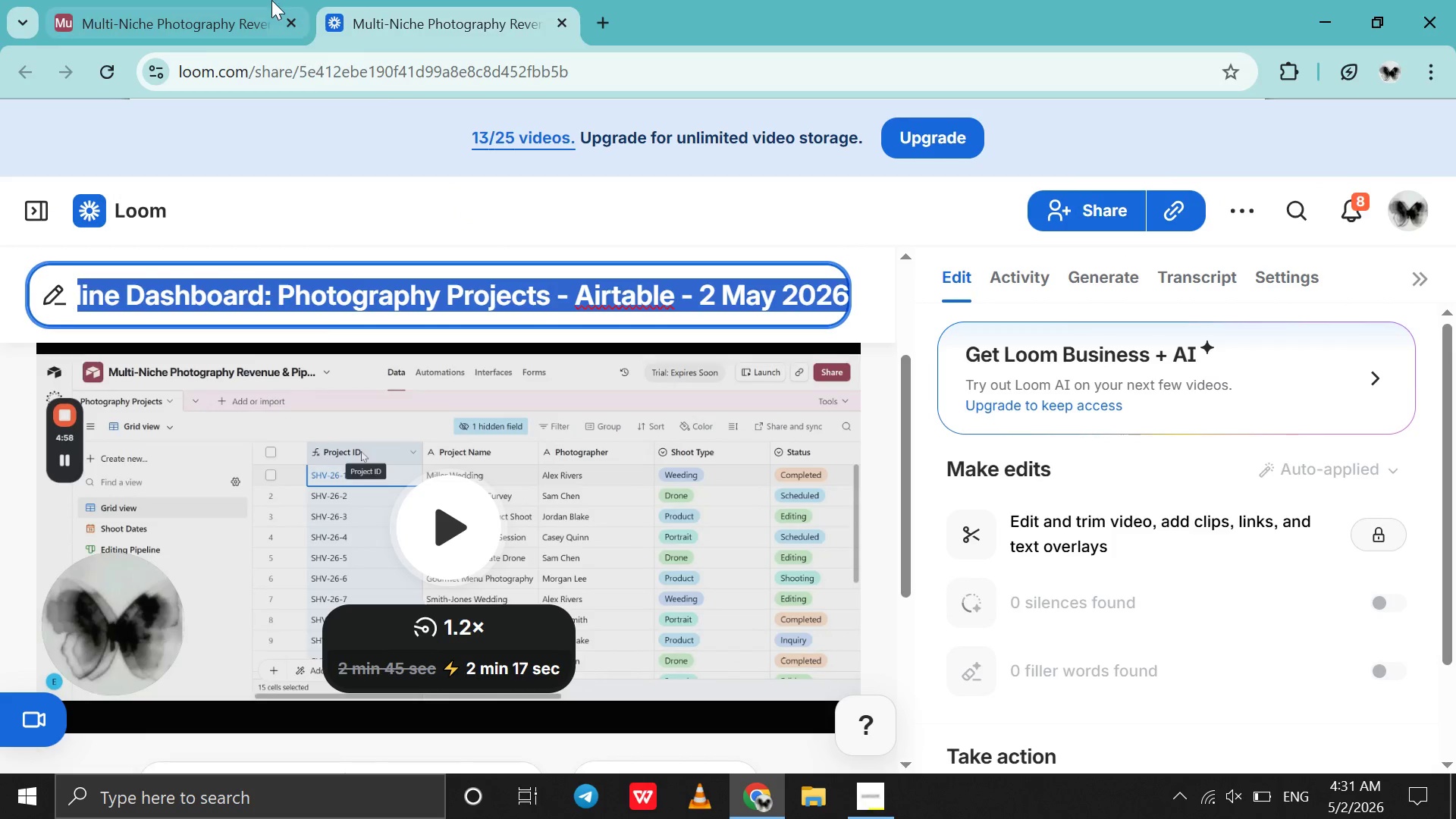 
left_click([271, 0])
 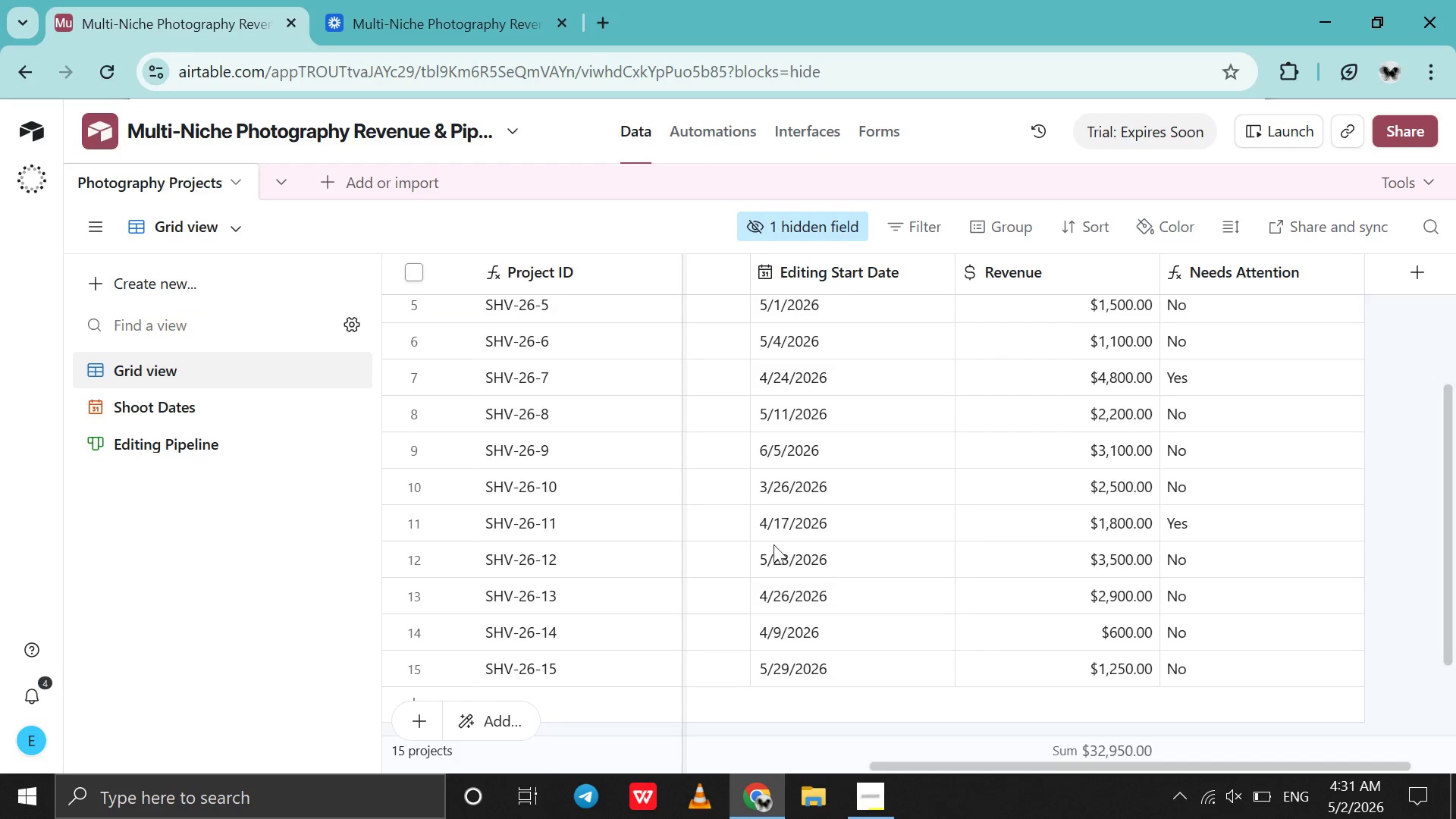 
scroll: coordinate [835, 582], scroll_direction: up, amount: 24.0
 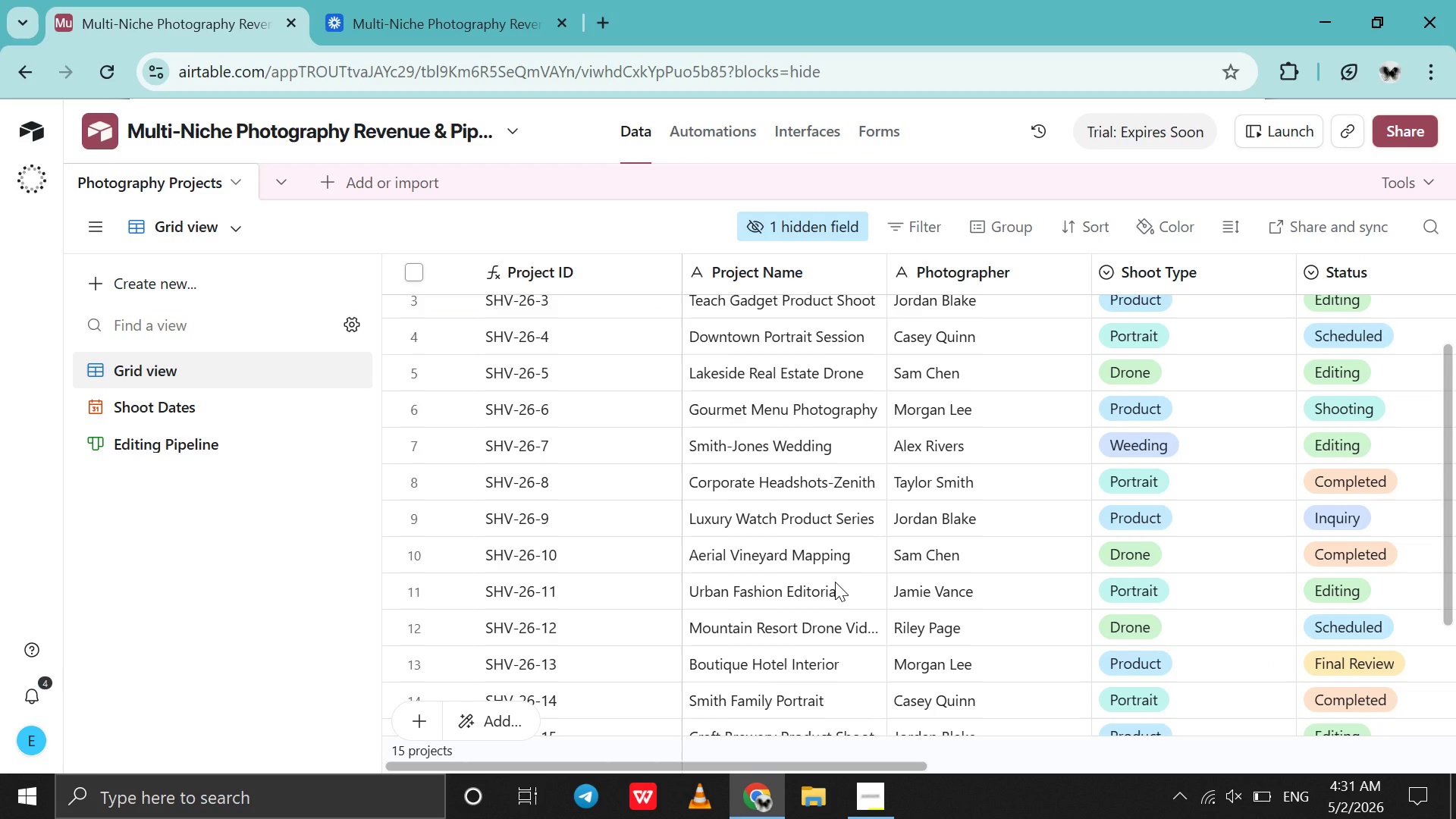 
key(Control+ControlLeft)
 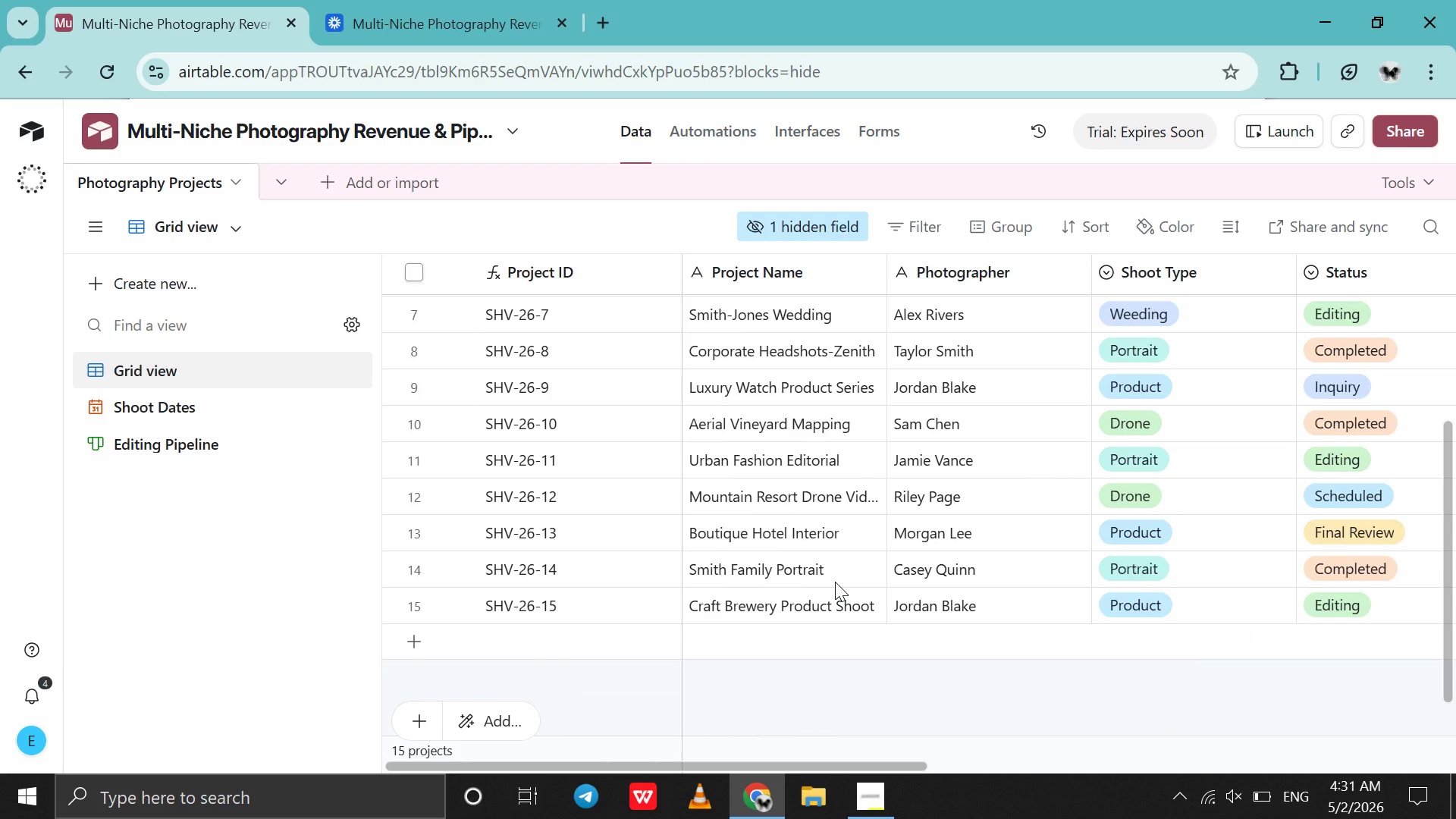 
key(Control+ControlLeft)
 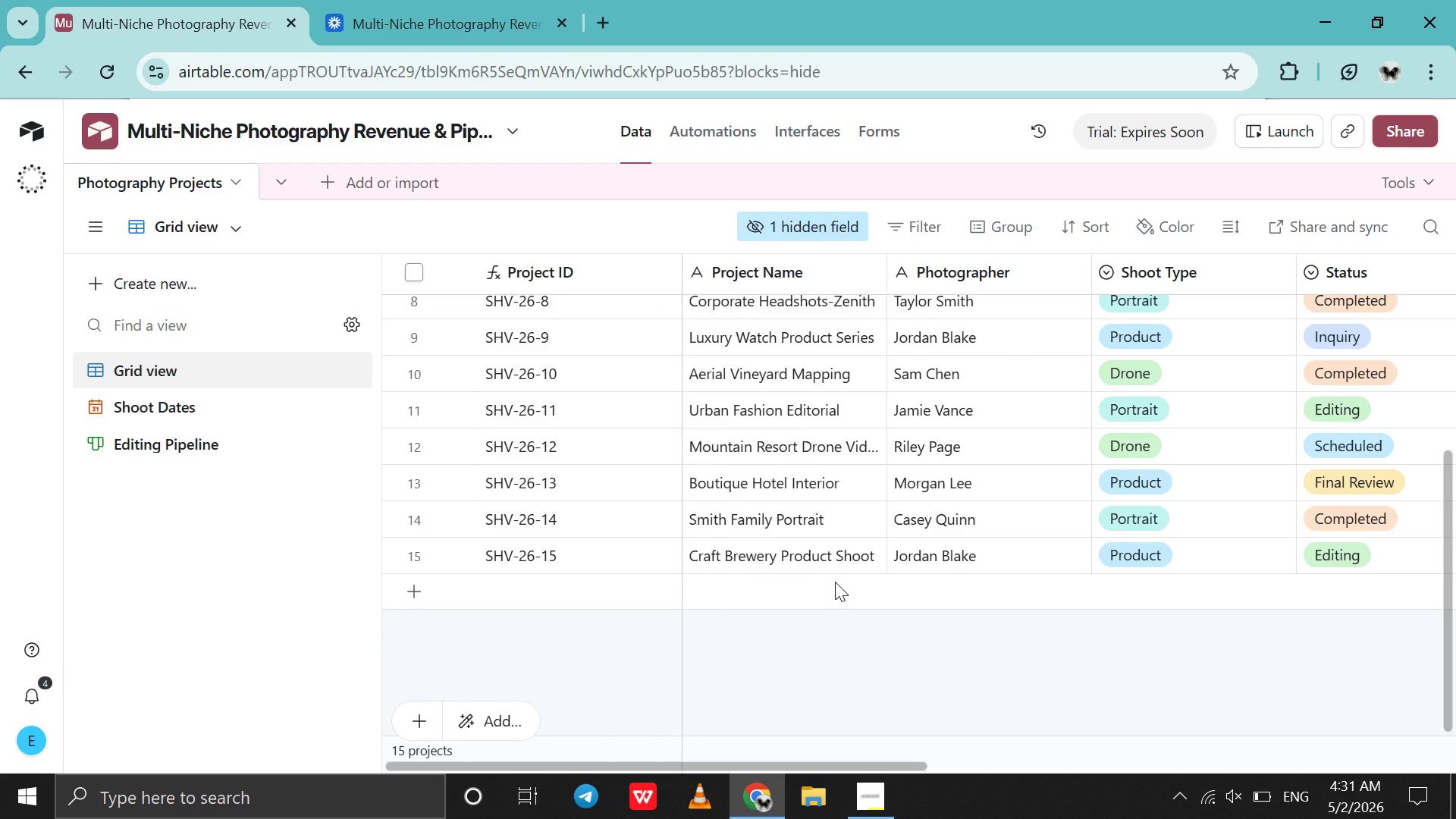 
key(Control+ControlLeft)
 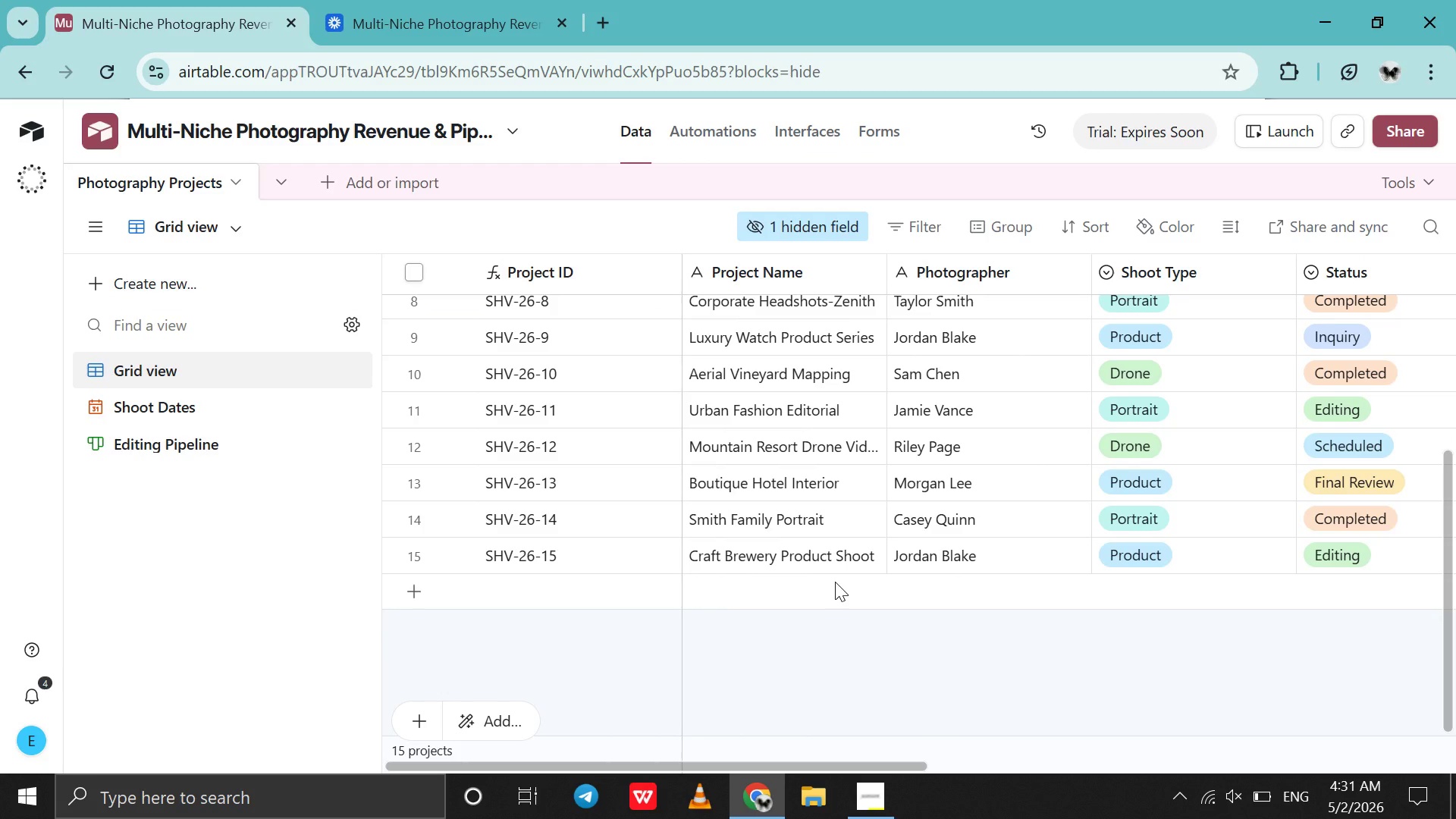 
hold_key(key=ControlLeft, duration=0.33)
 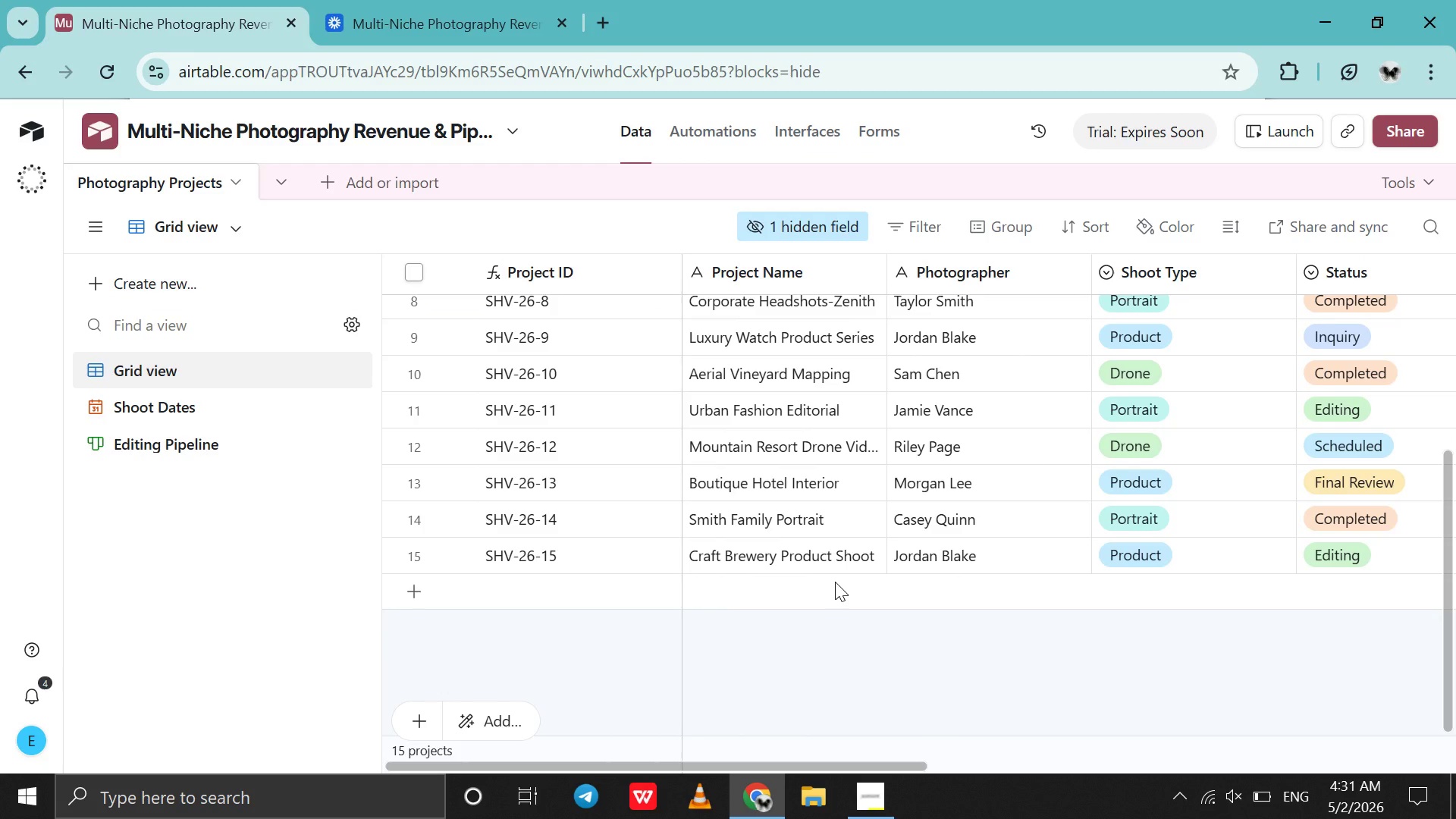 
hold_key(key=ControlLeft, duration=0.7)
right_click([835, 582])
 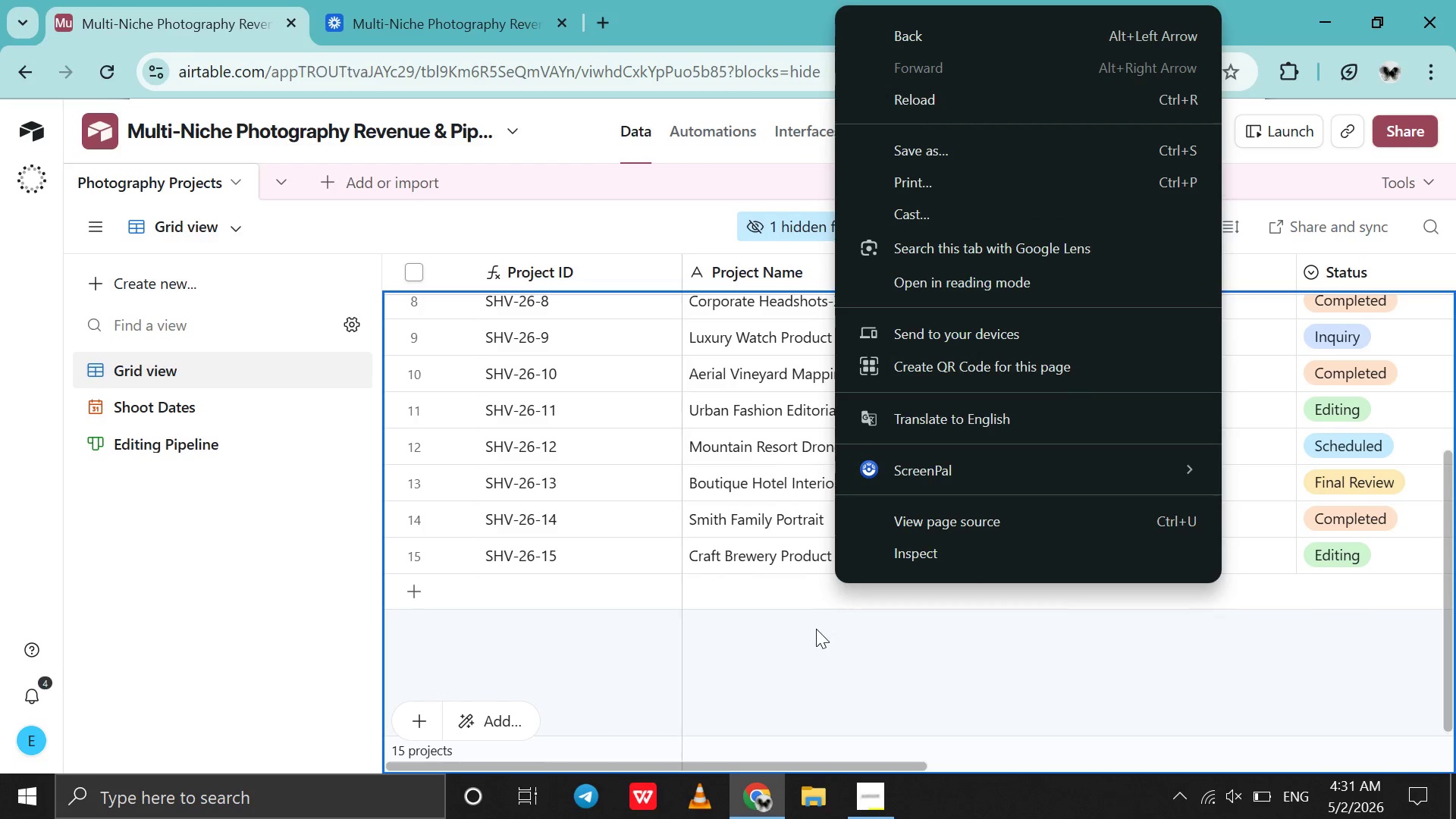 
left_click([812, 635])
 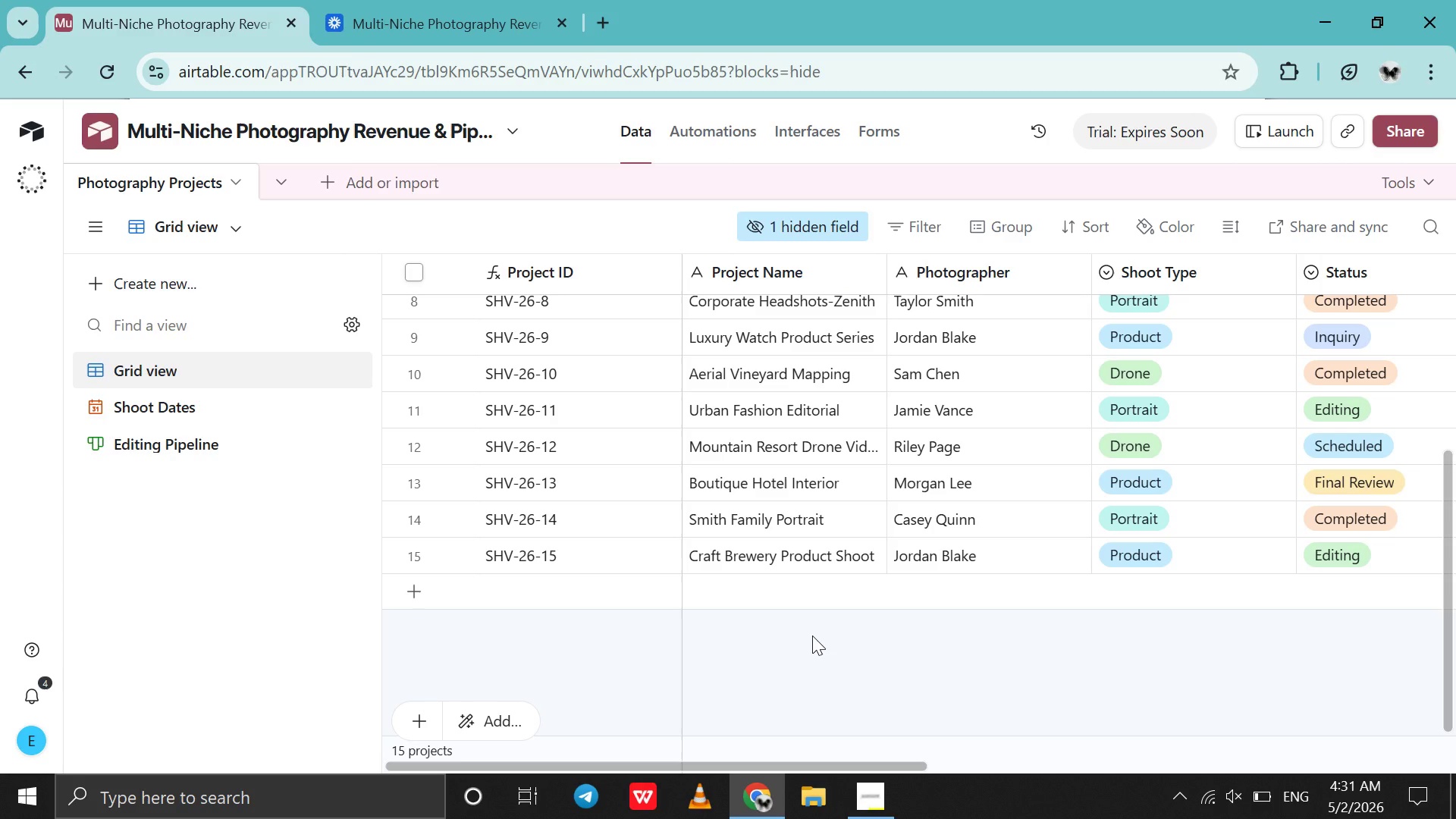 
key(Control+ControlLeft)
 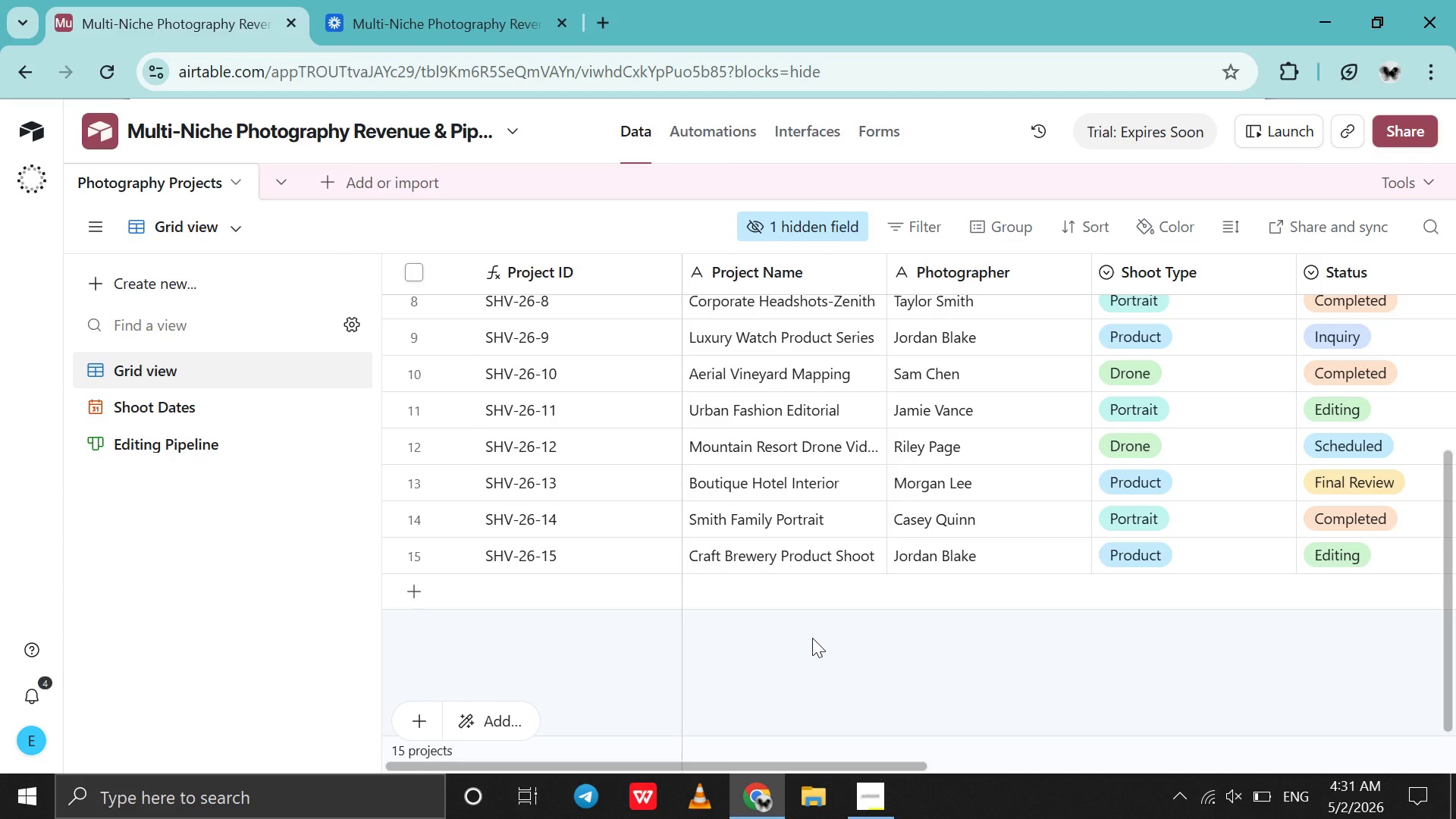 
key(Meta+S)
 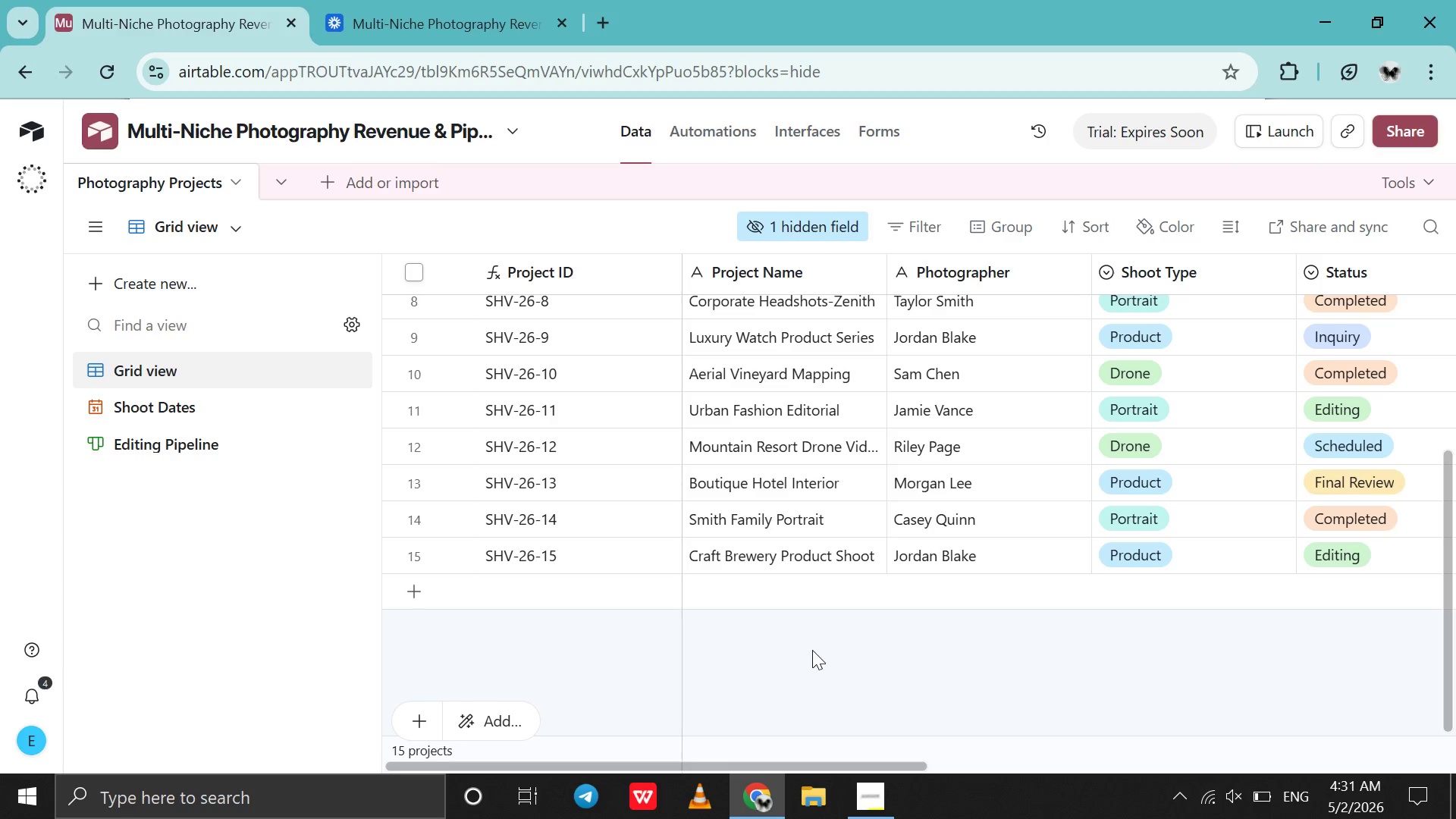 
left_click([974, 671])
 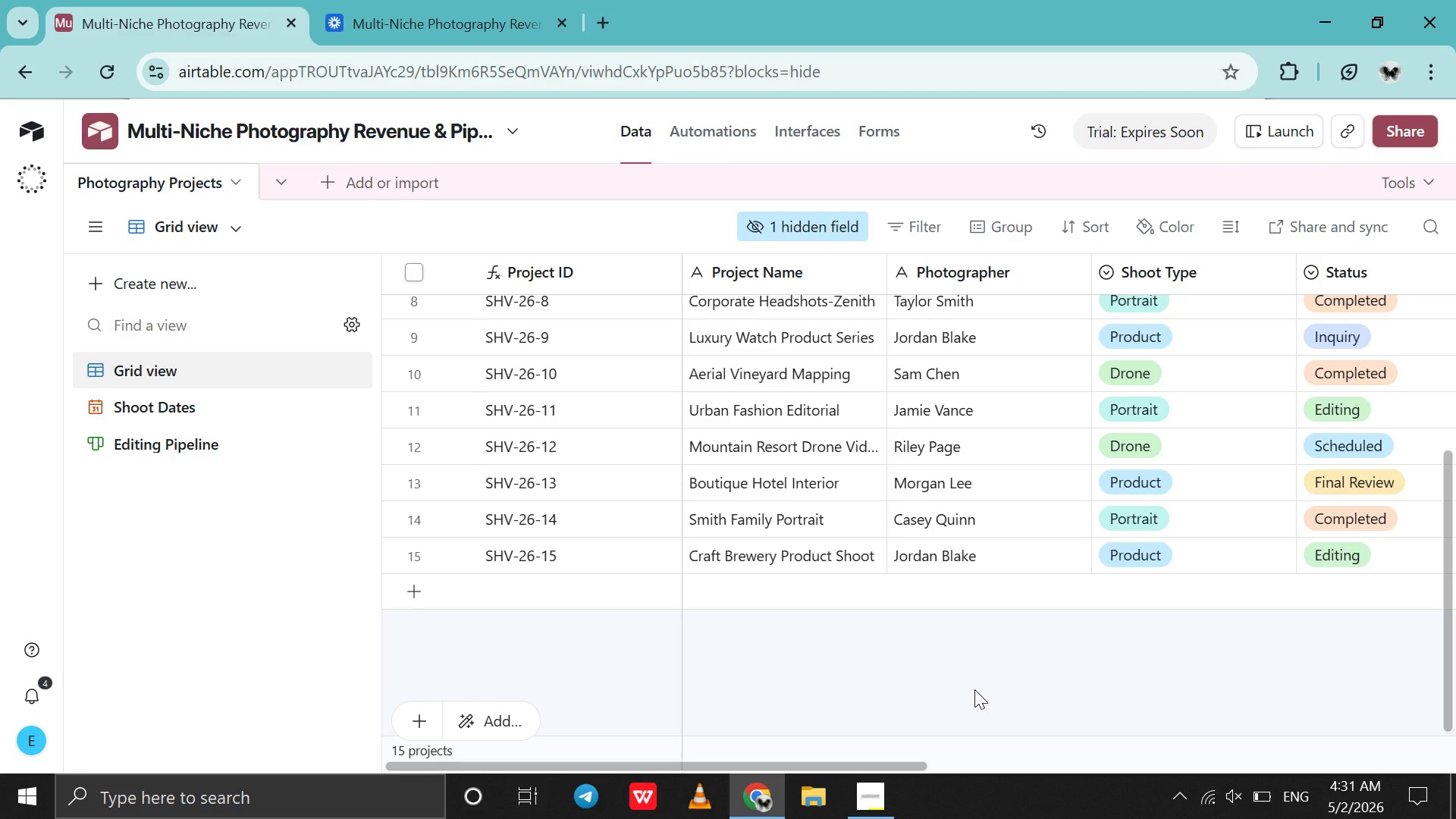 
left_click([973, 690])
 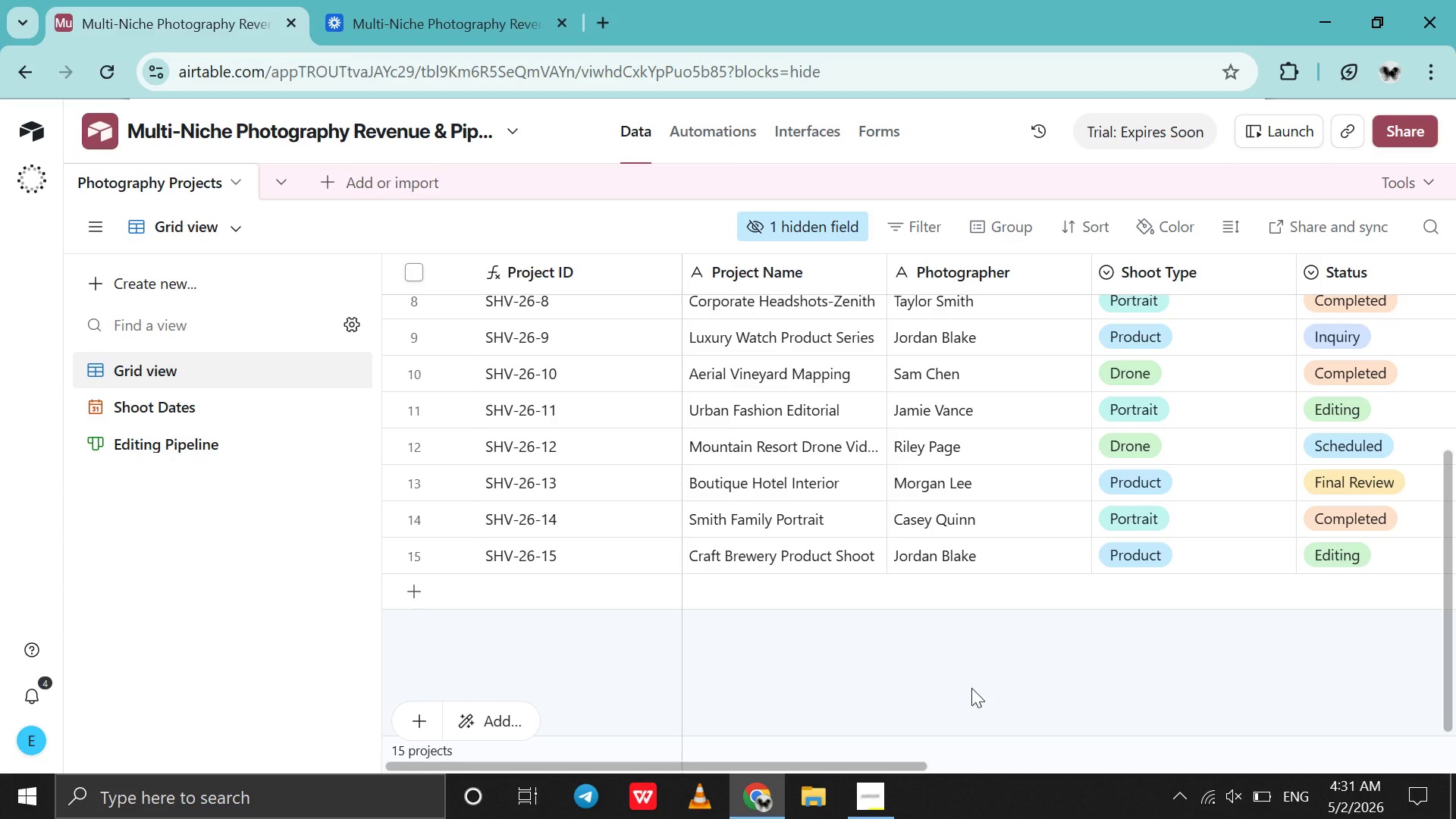 
right_click([971, 688])
 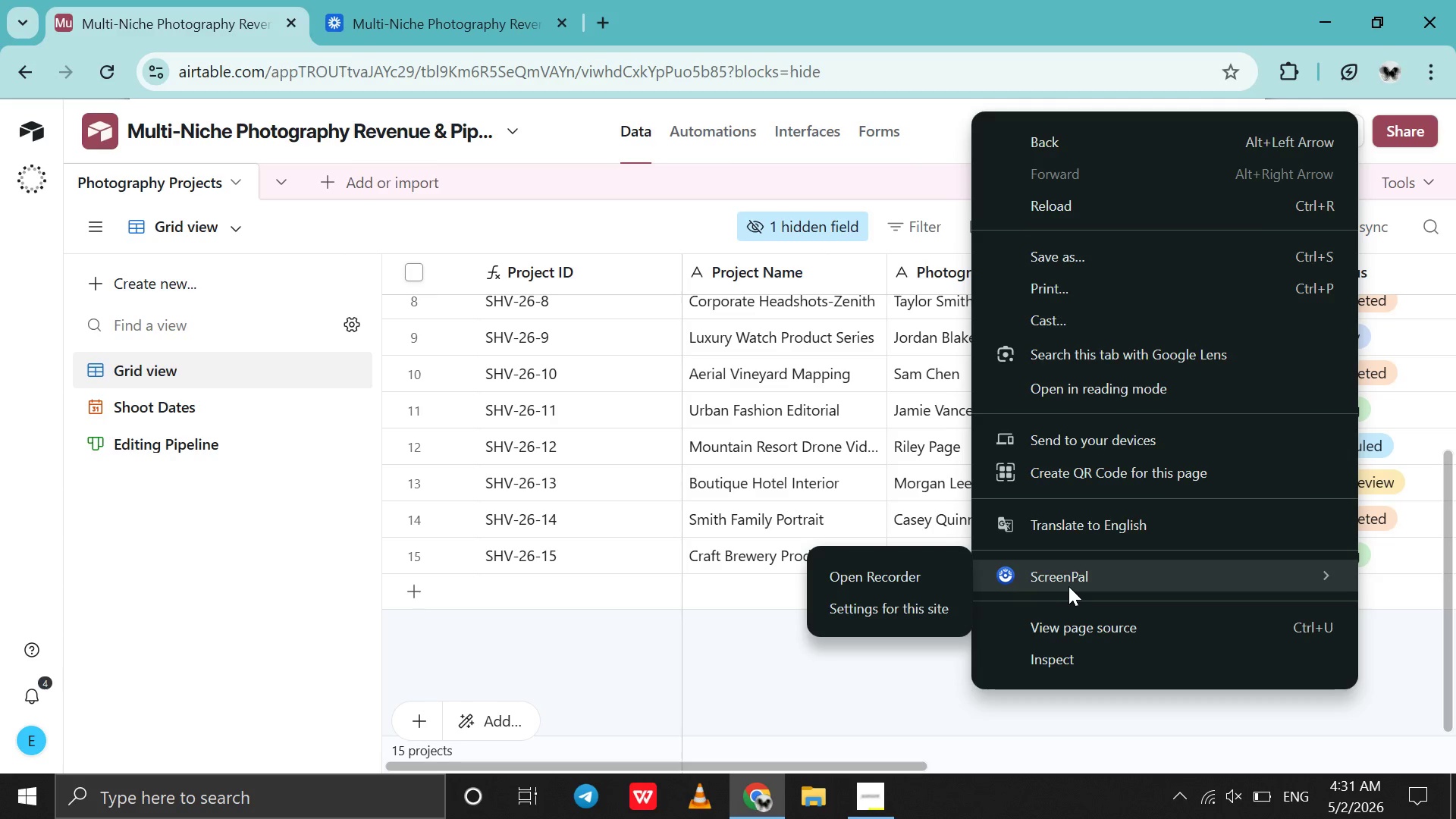 
wait(10.56)
 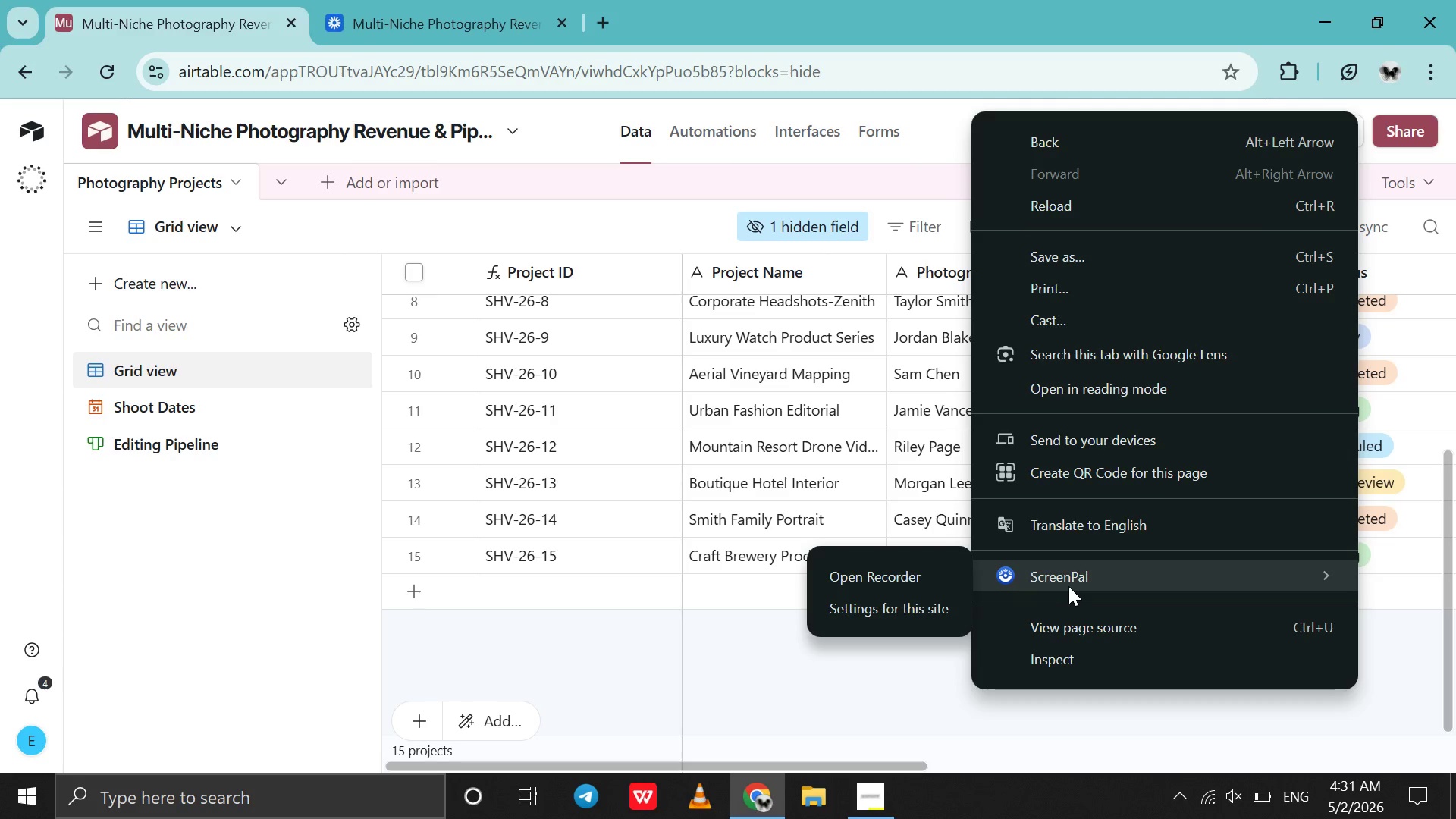 
left_click([671, 623])
 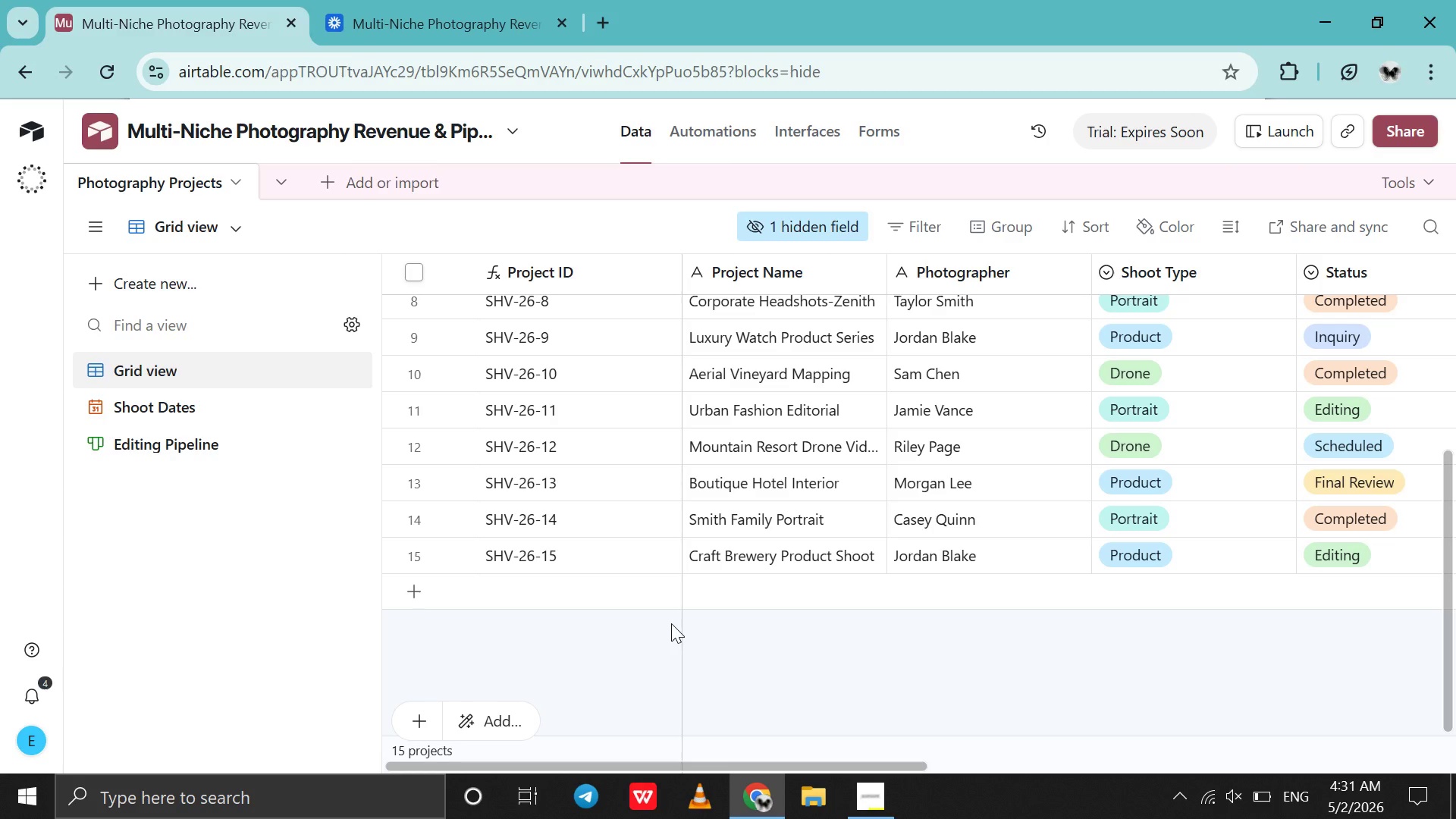 
hold_key(key=ControlLeft, duration=1.5)
 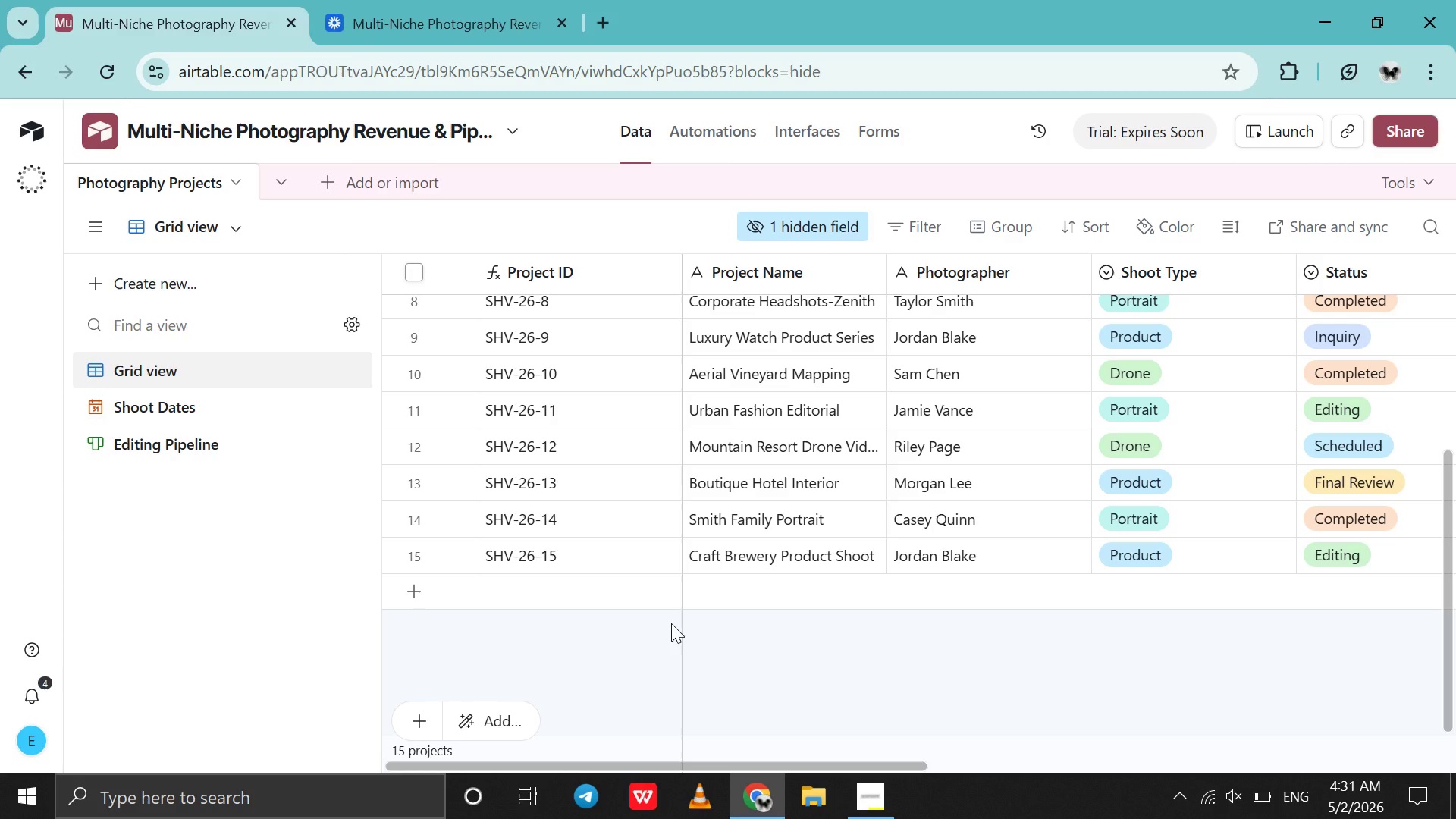 
hold_key(key=Minus, duration=3.02)
 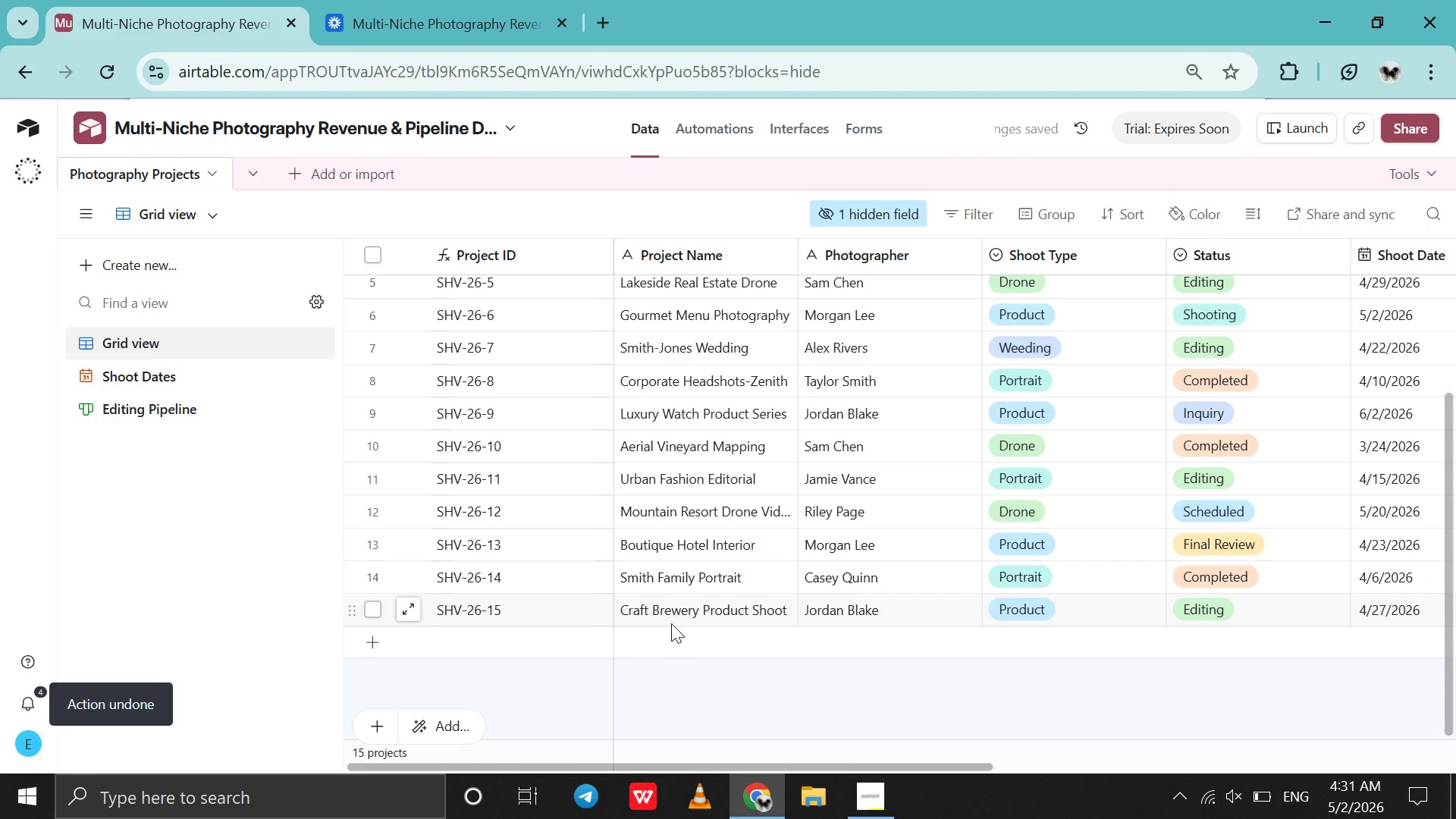 
key(Control+Z)
 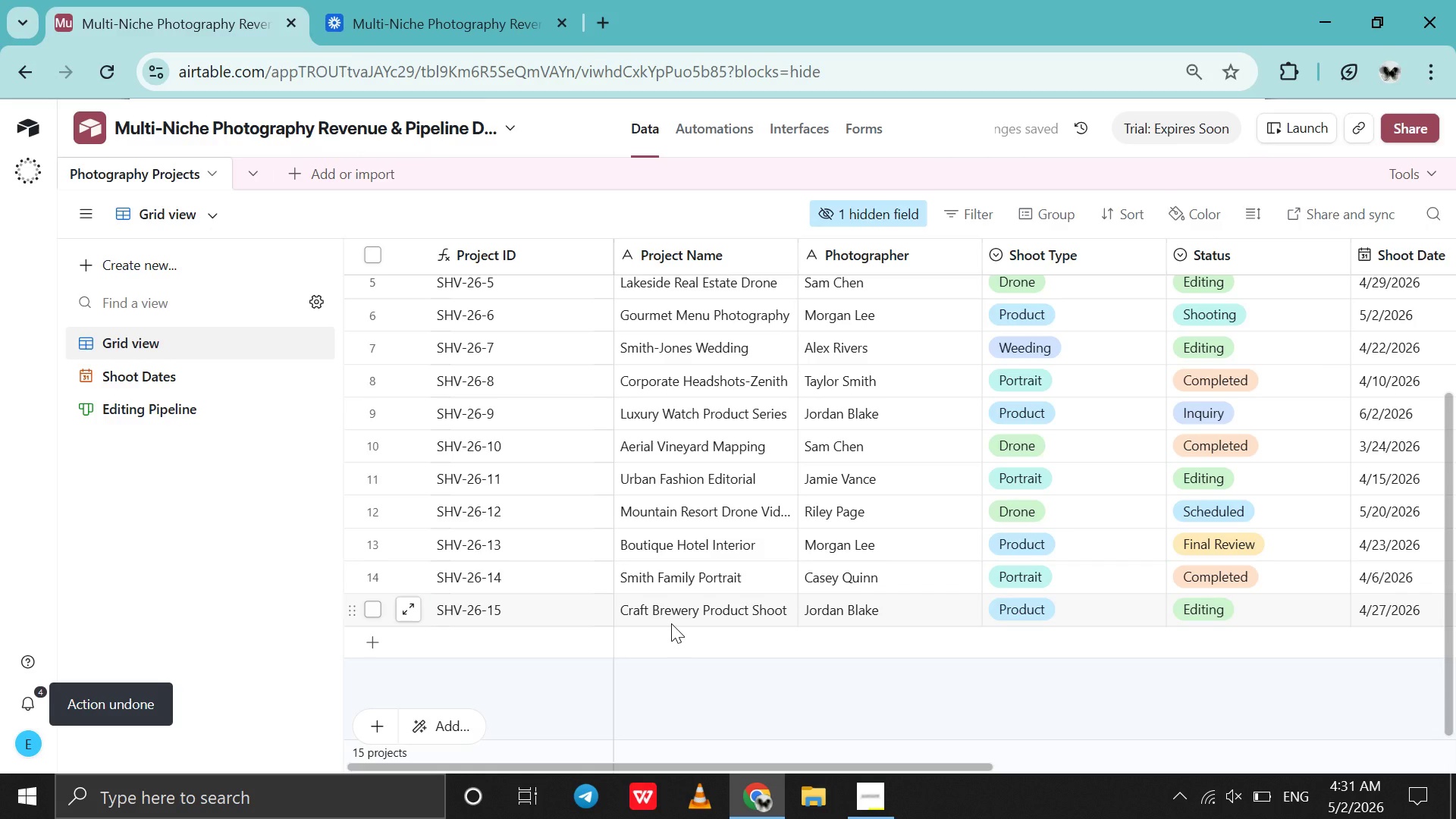 
hold_key(key=Minus, duration=0.69)
 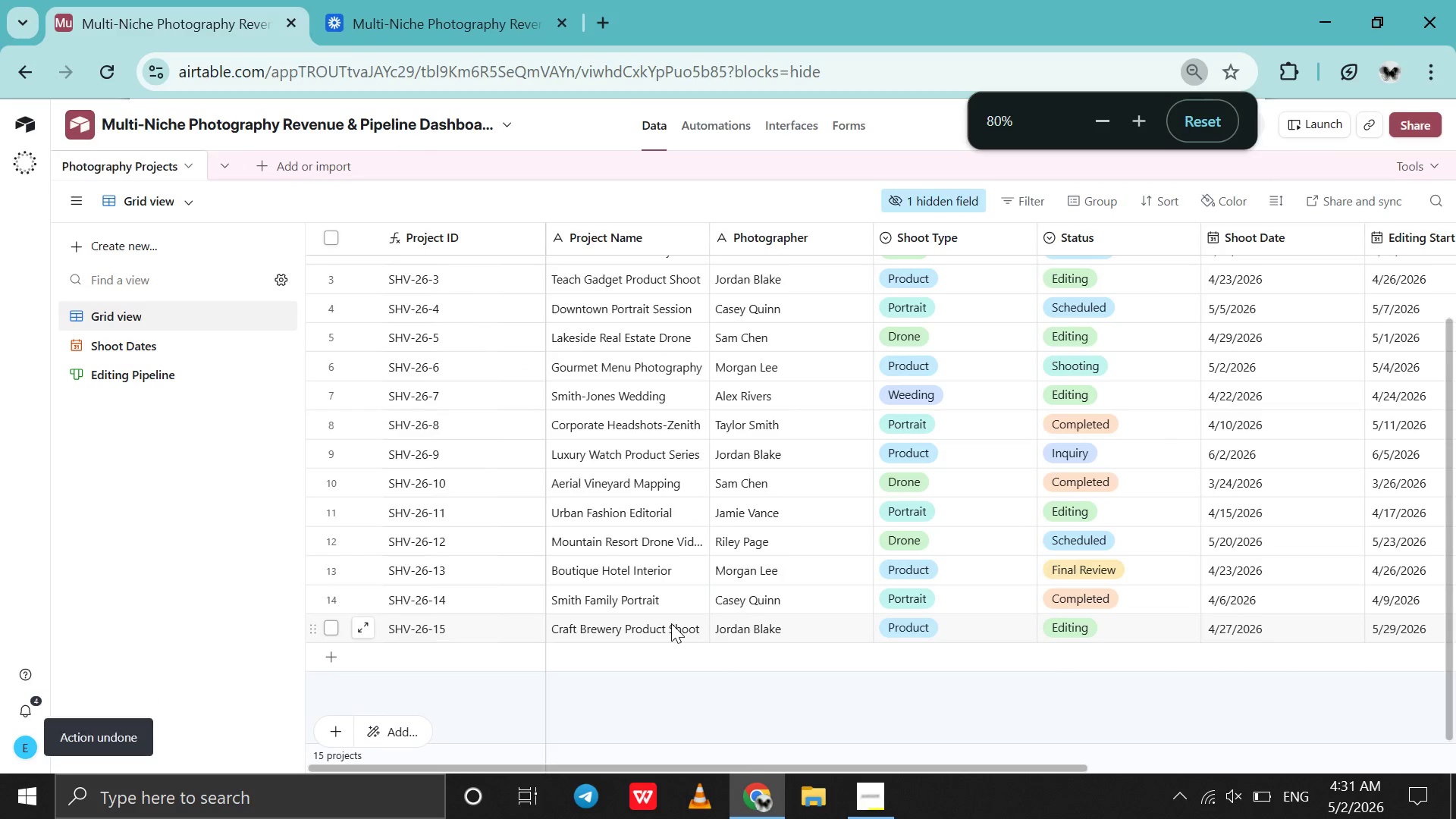 
hold_key(key=Minus, duration=0.75)
 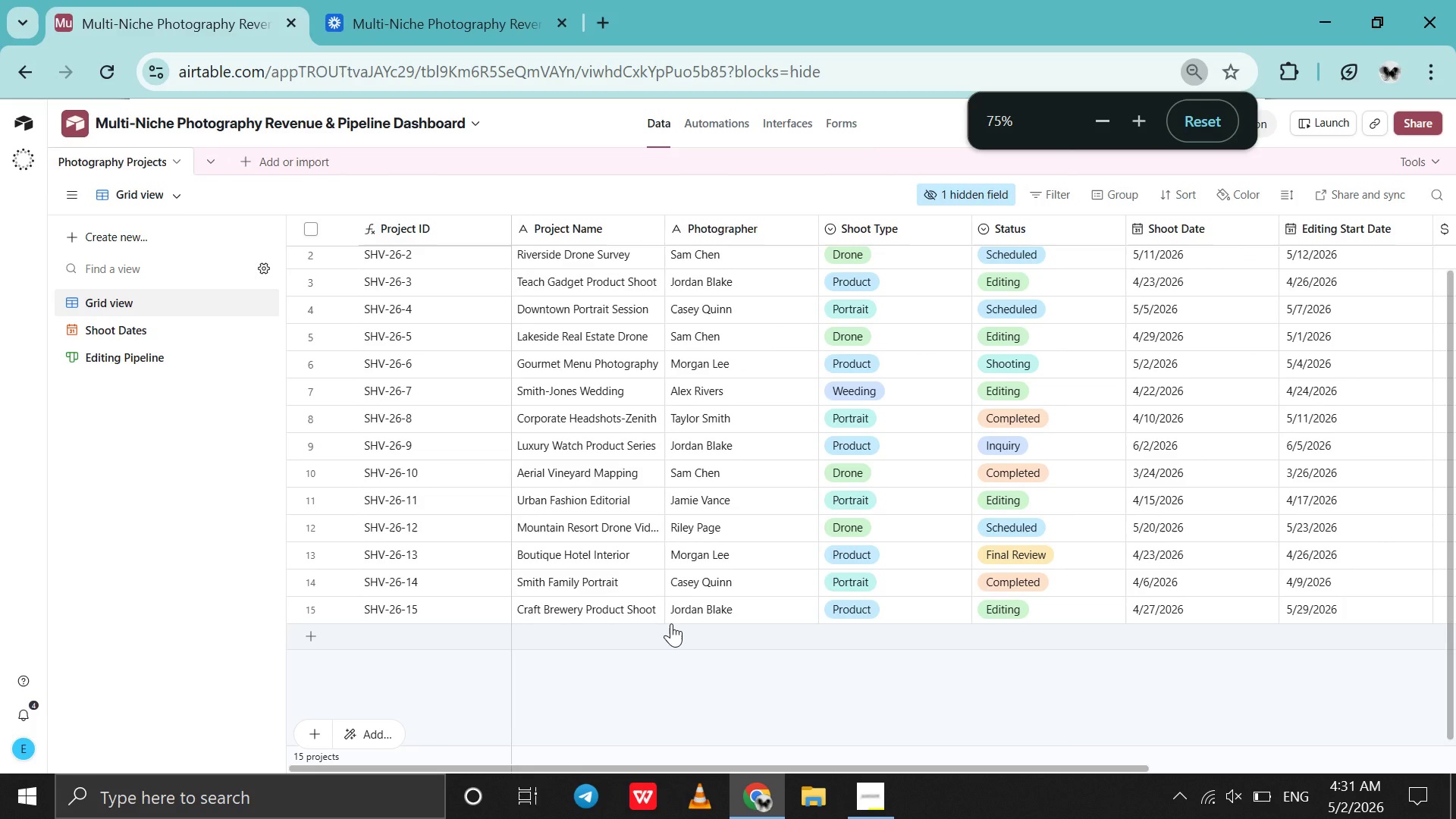 
key(Control+Minus)
 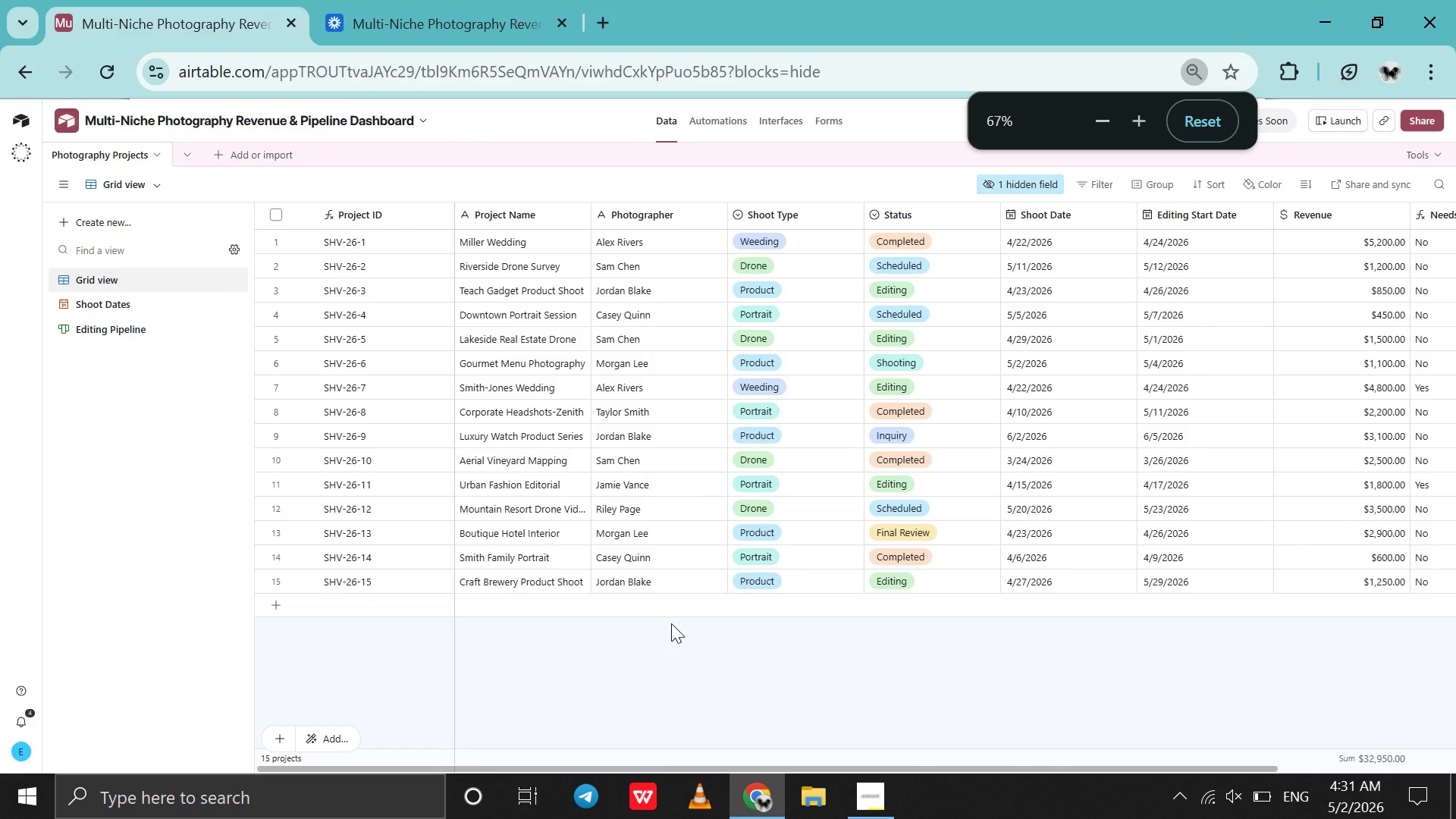 
key(Control+Minus)
 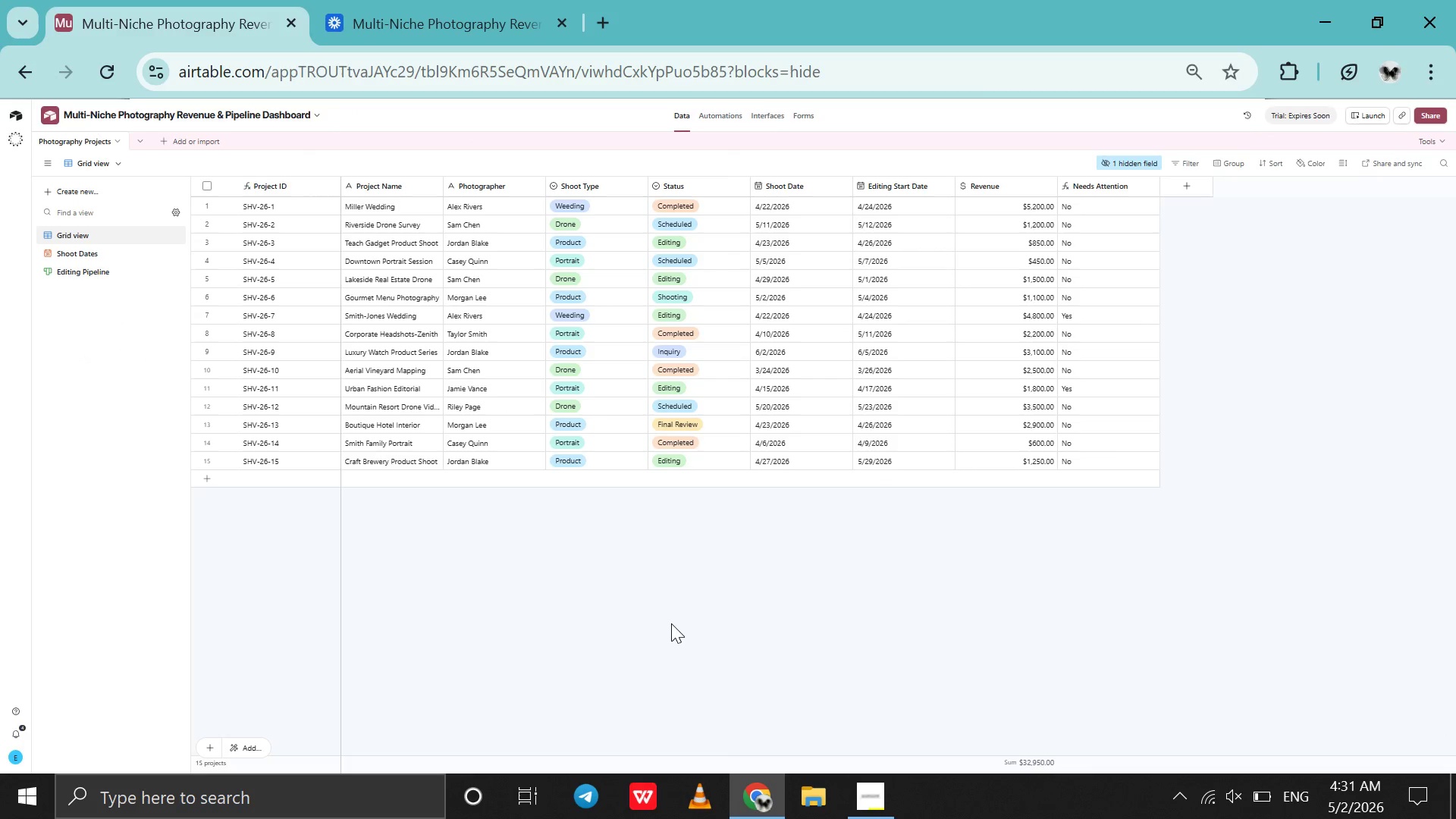 
key(Control+Equal)
 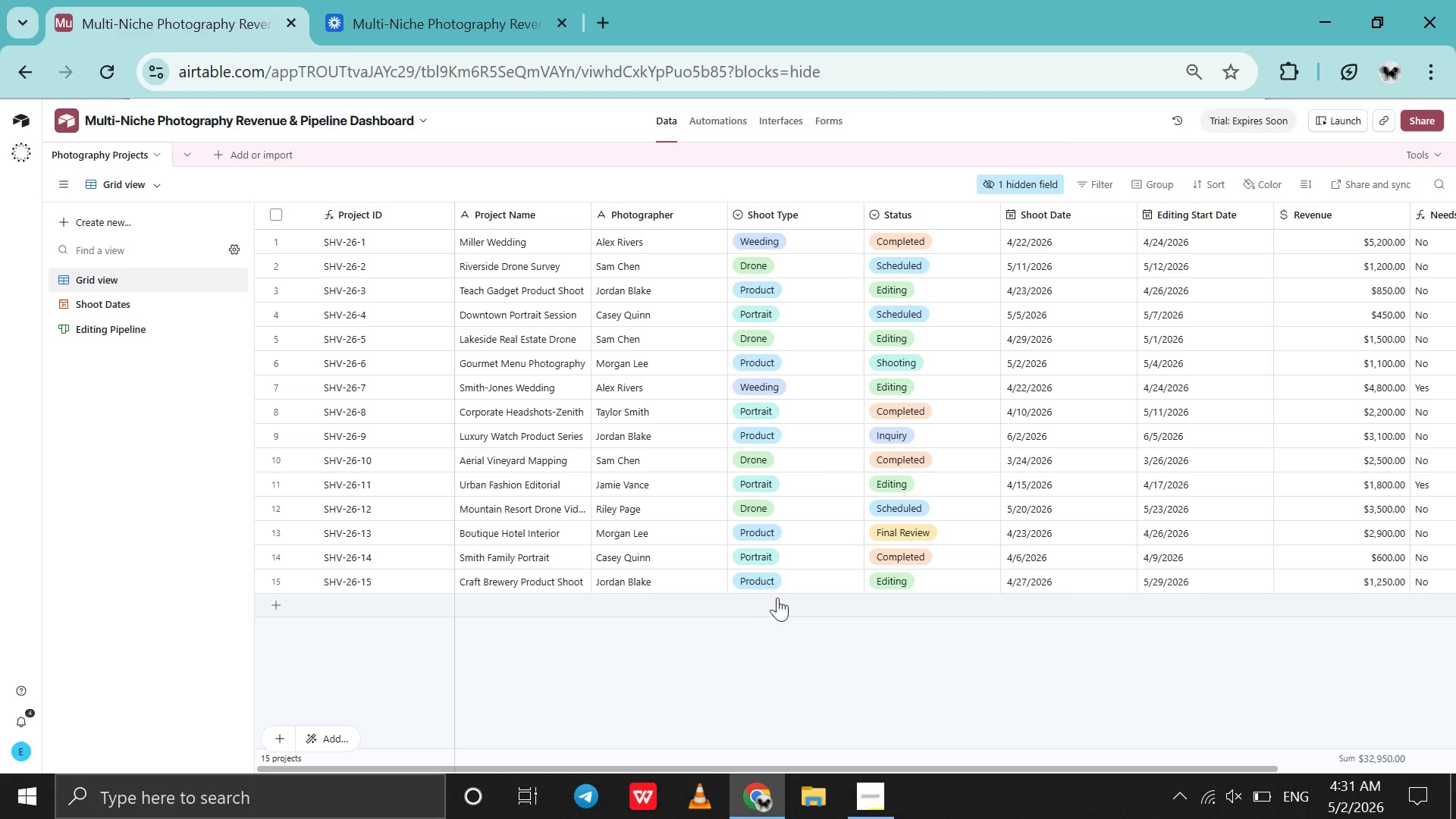 
scroll: coordinate [805, 601], scroll_direction: none, amount: 0.0
 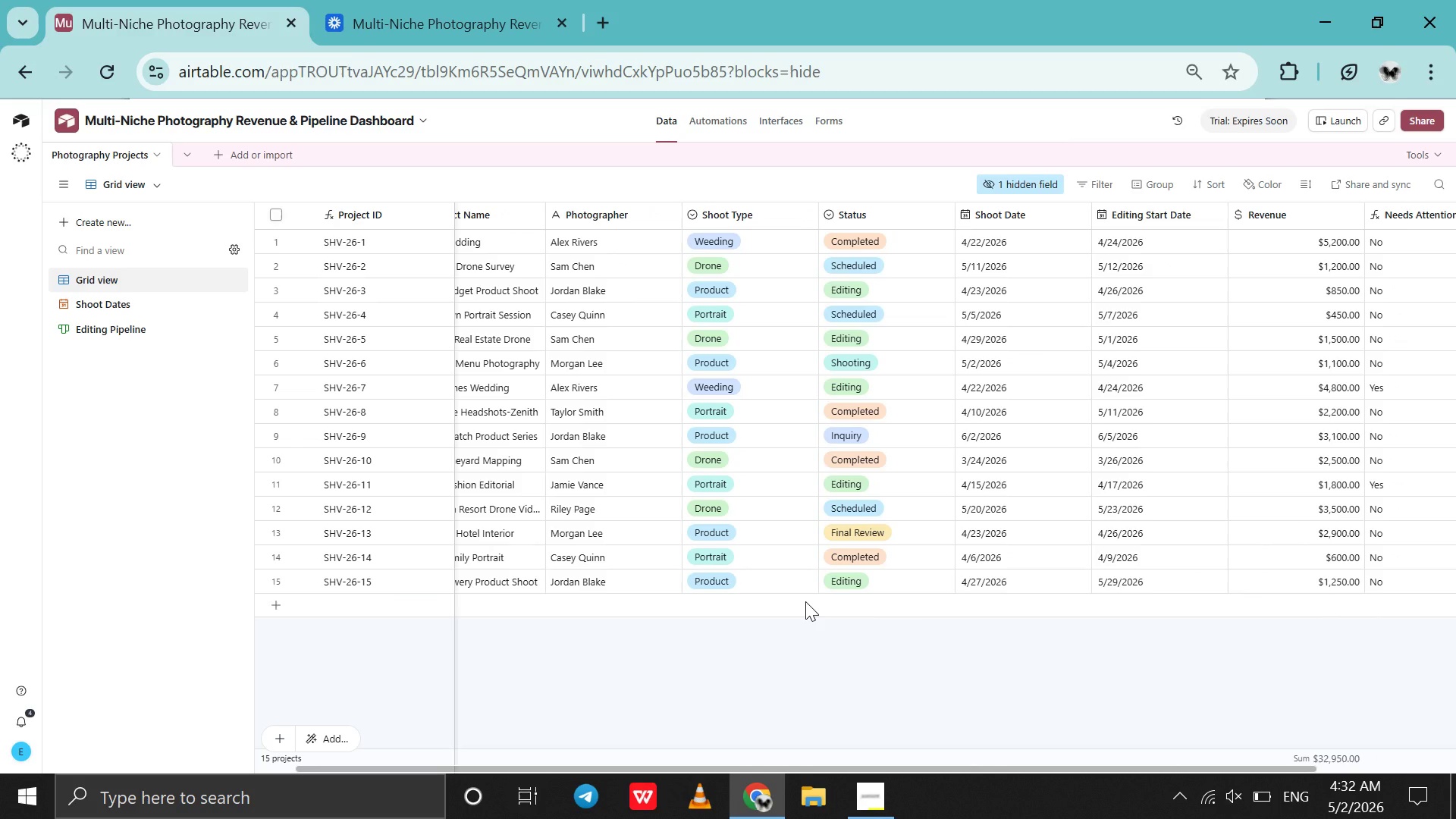 
hold_key(key=MetaLeft, duration=1.5)
 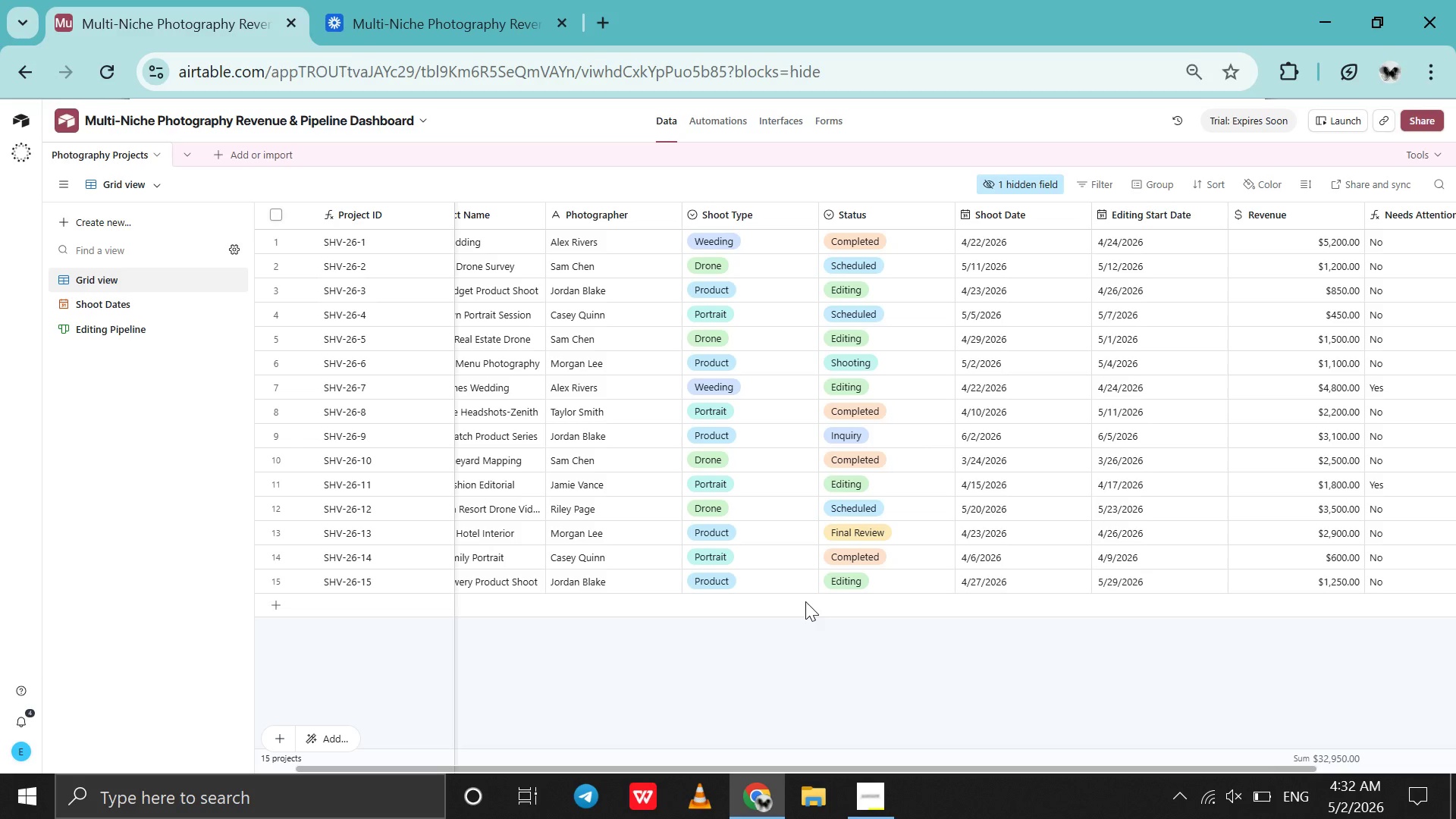 
key(Alt+Meta+PrintScreen)
 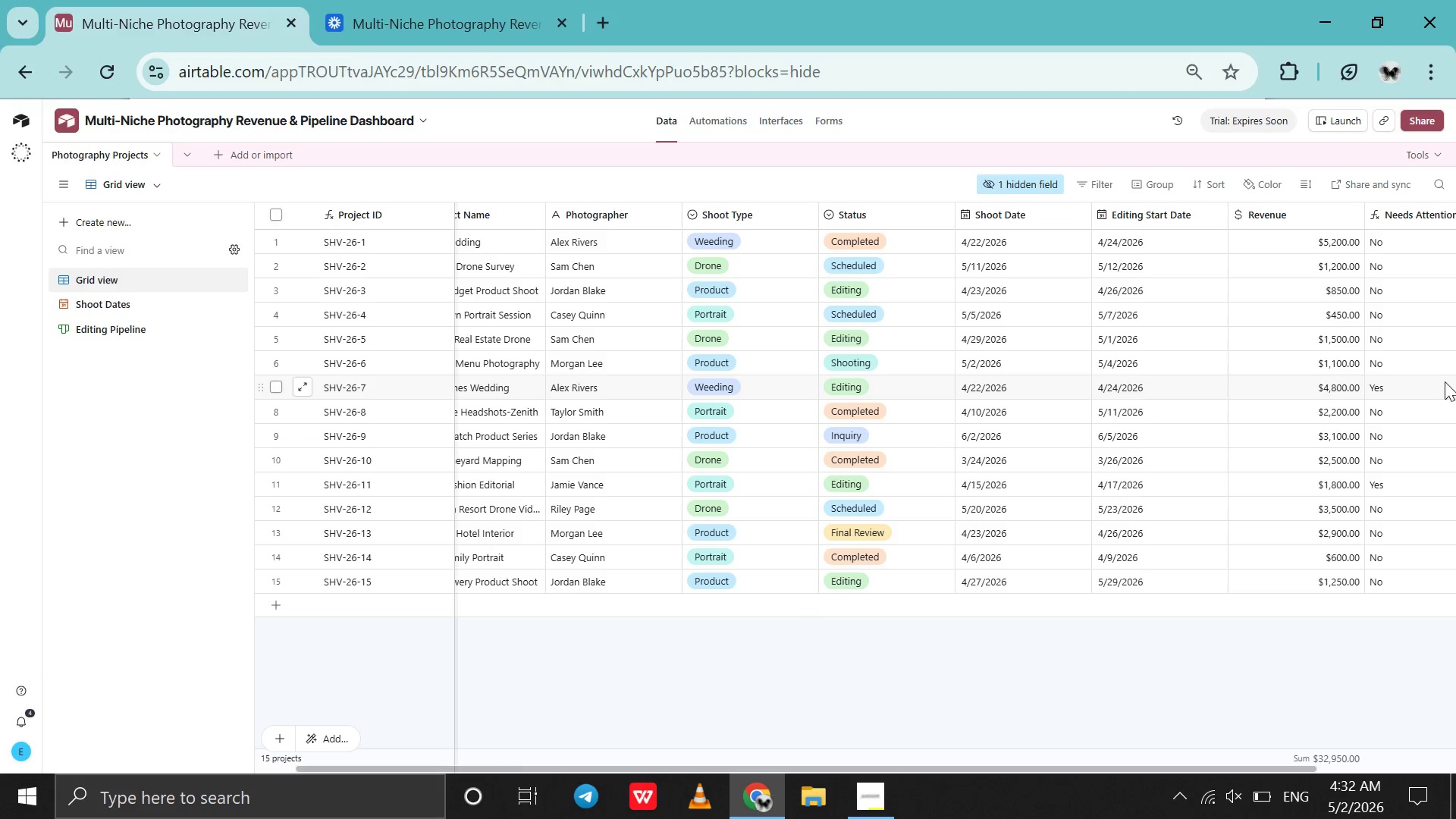 
left_click([1405, 332])
 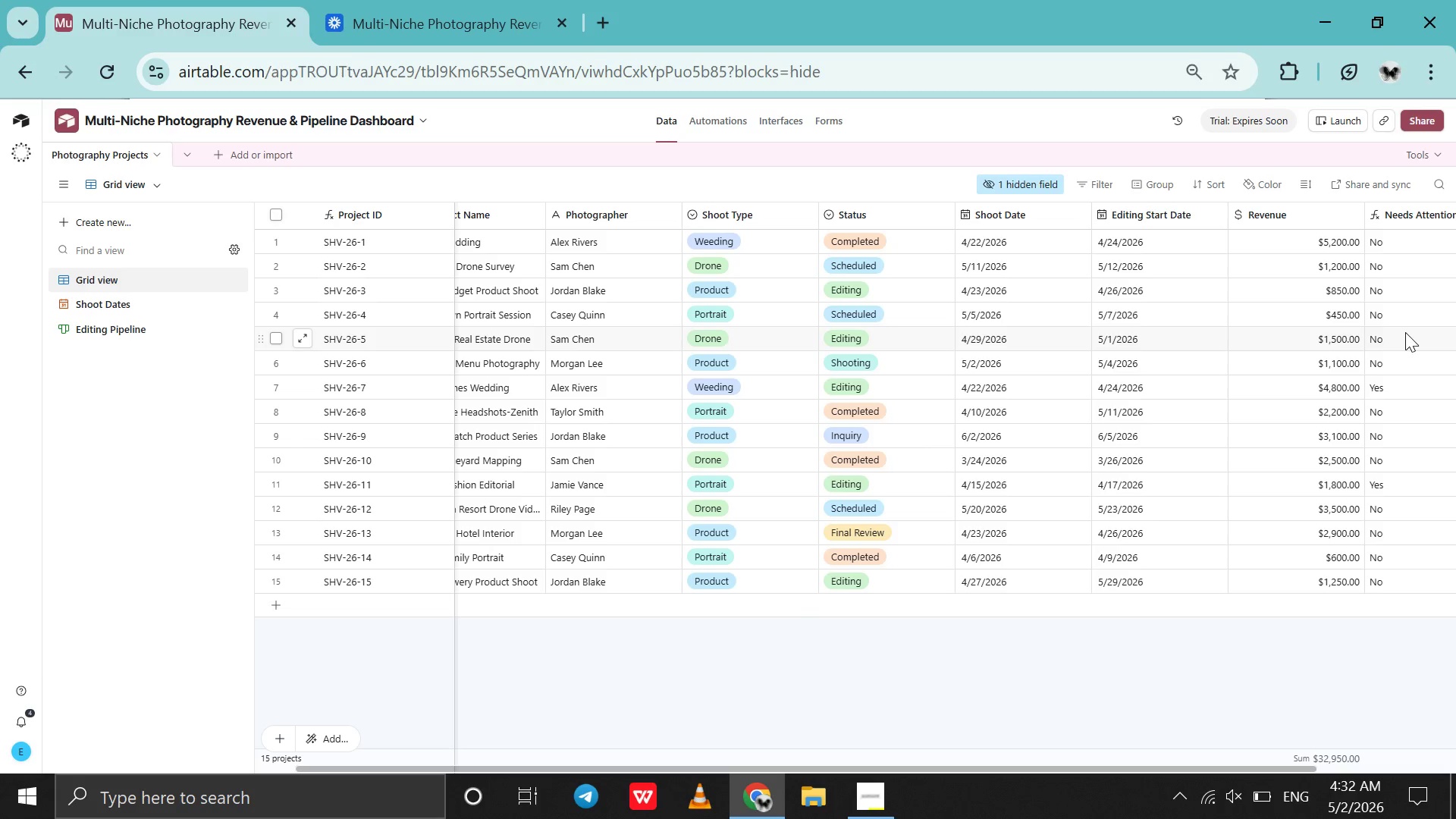 
key(Control+Y)
 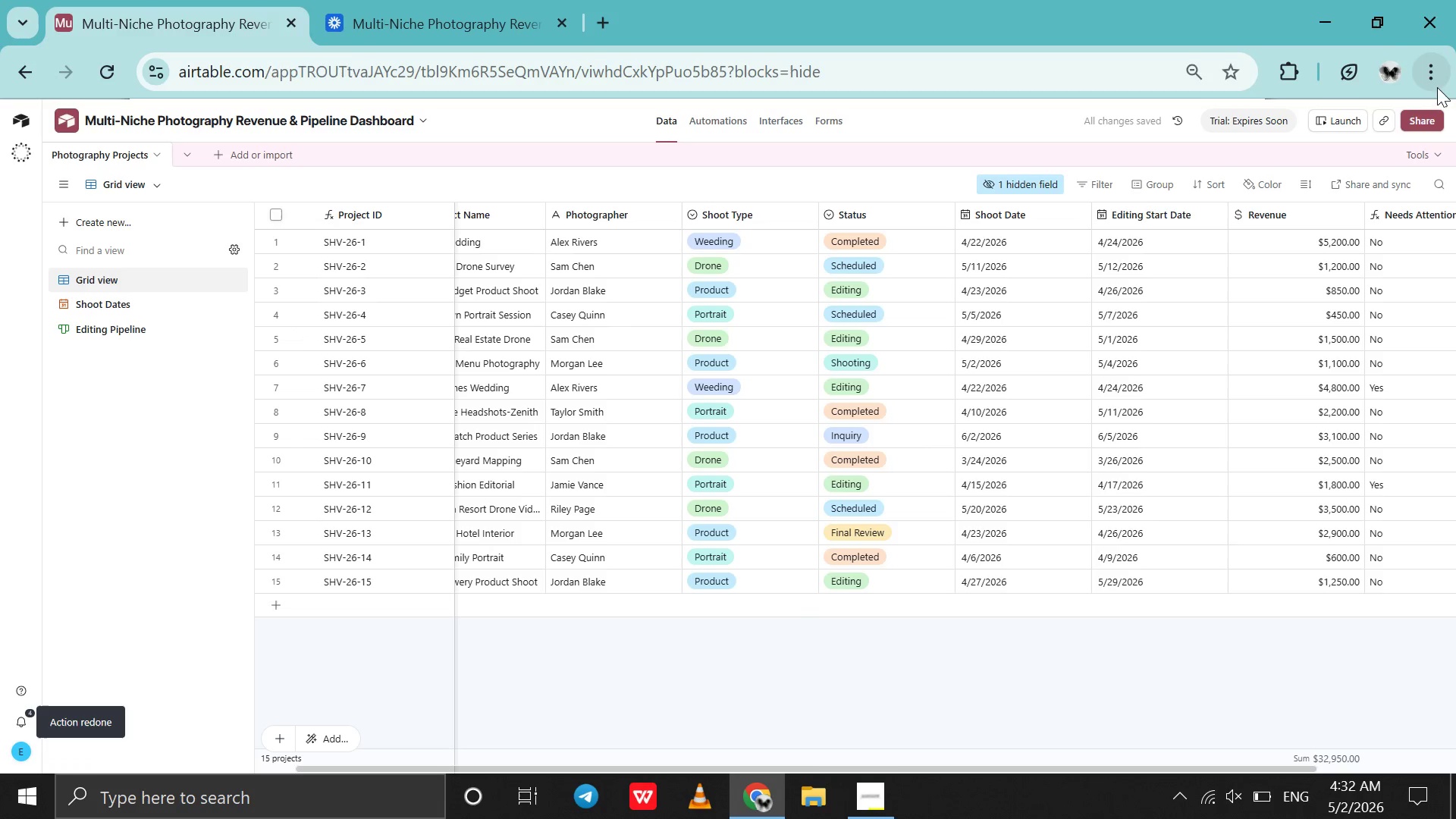 
left_click([1417, 121])
 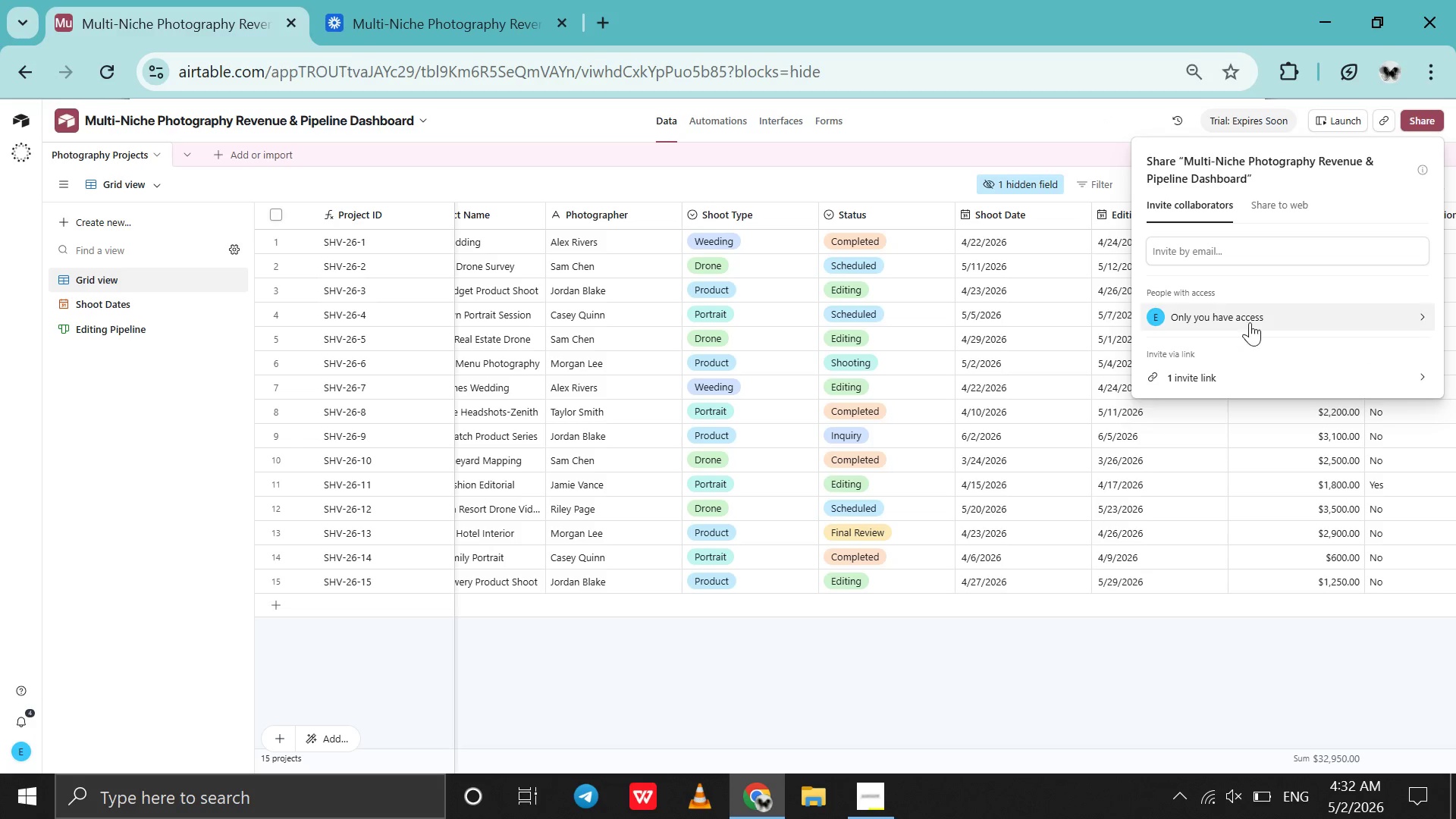 
wait(5.08)
 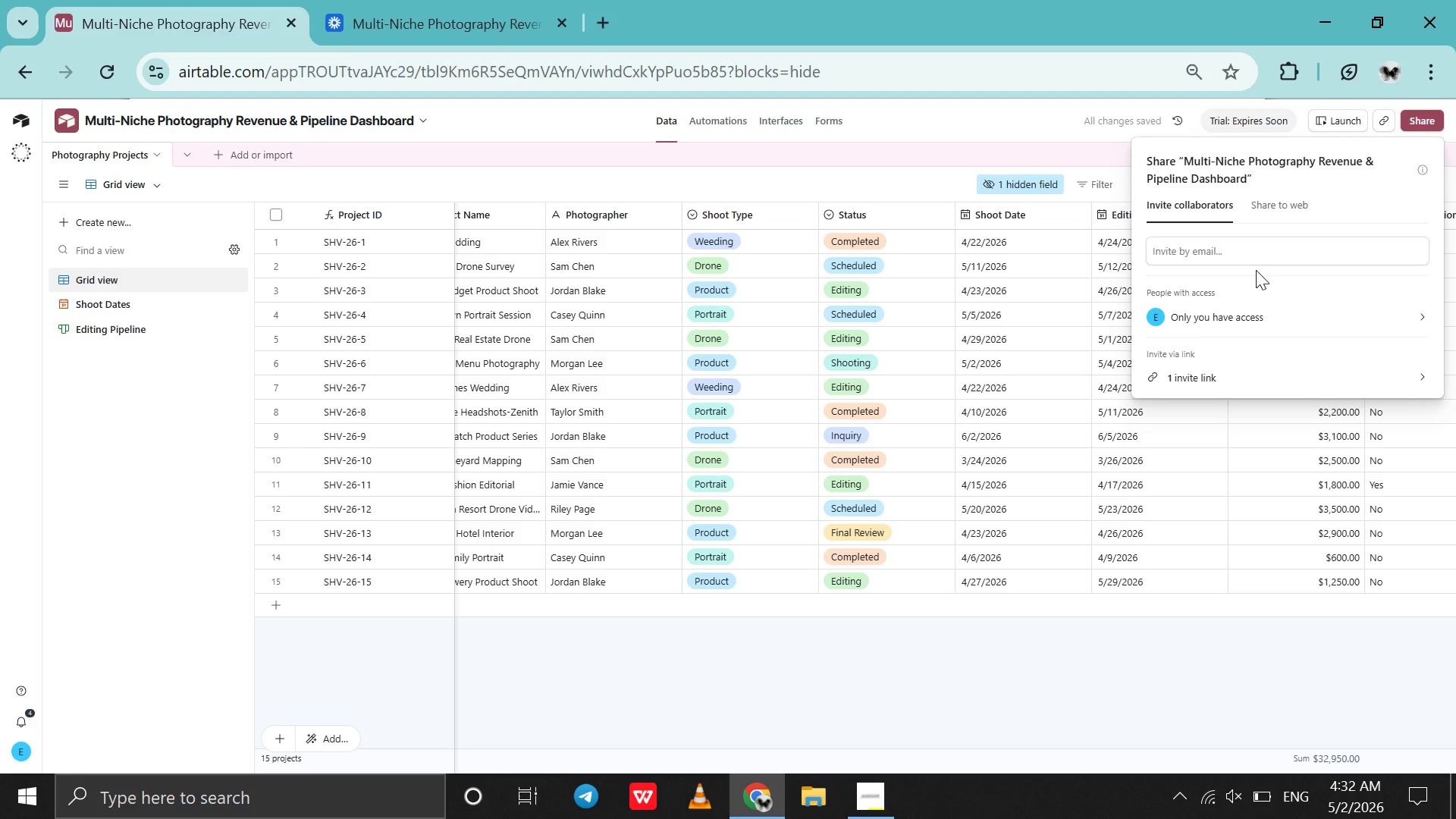 
left_click([1303, 208])
 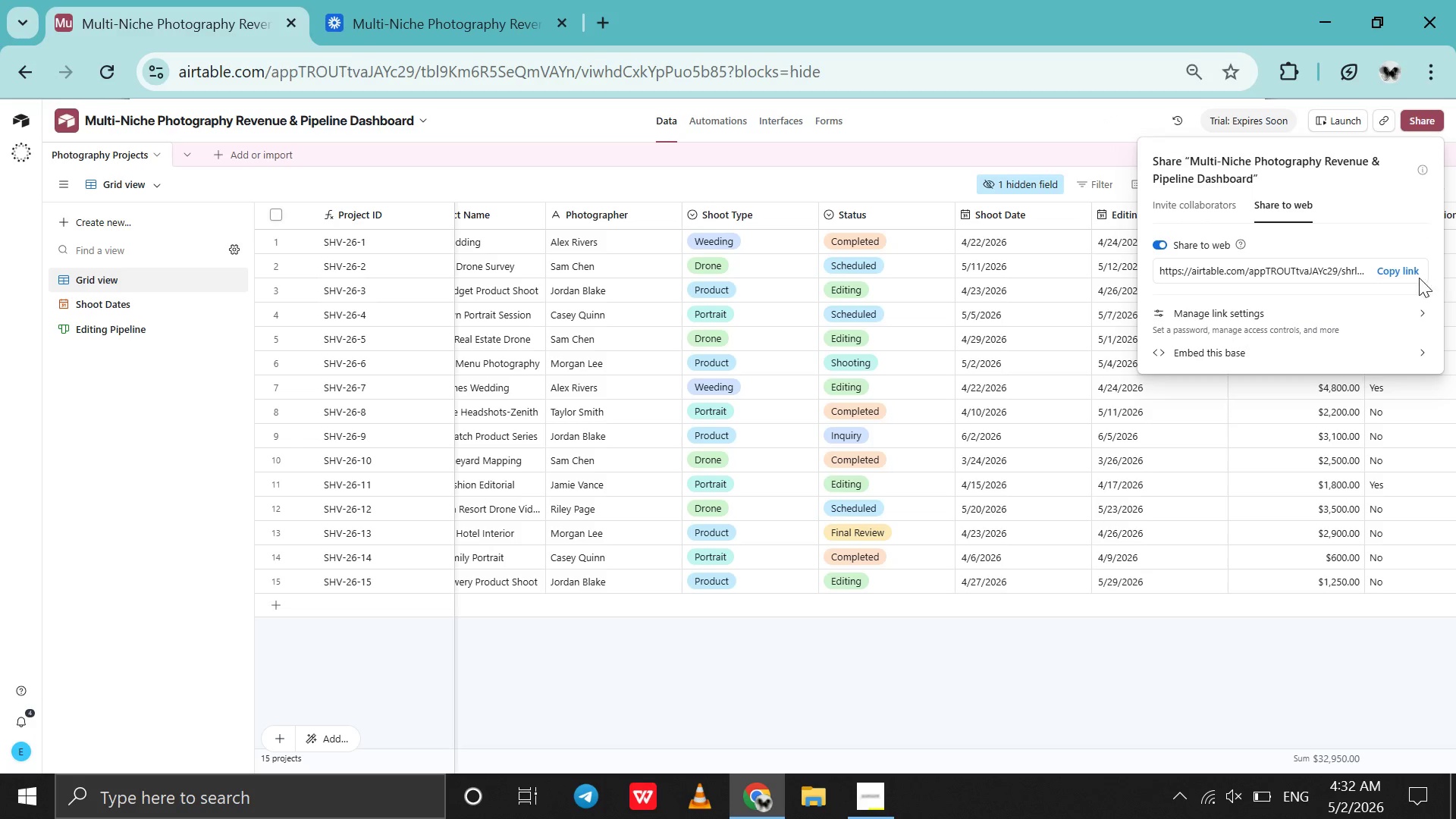 
left_click([1404, 275])
 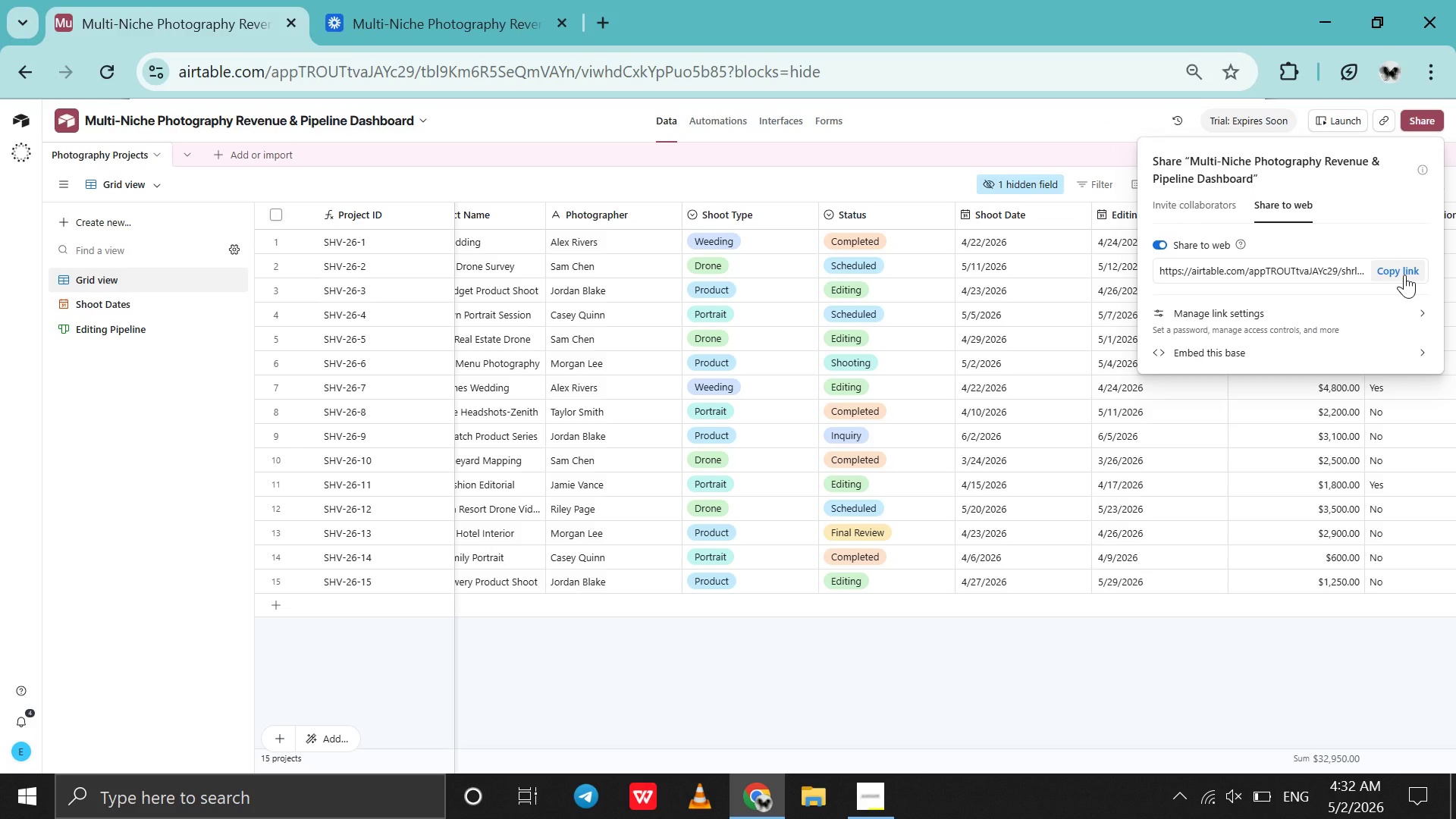 
left_click([1404, 275])
 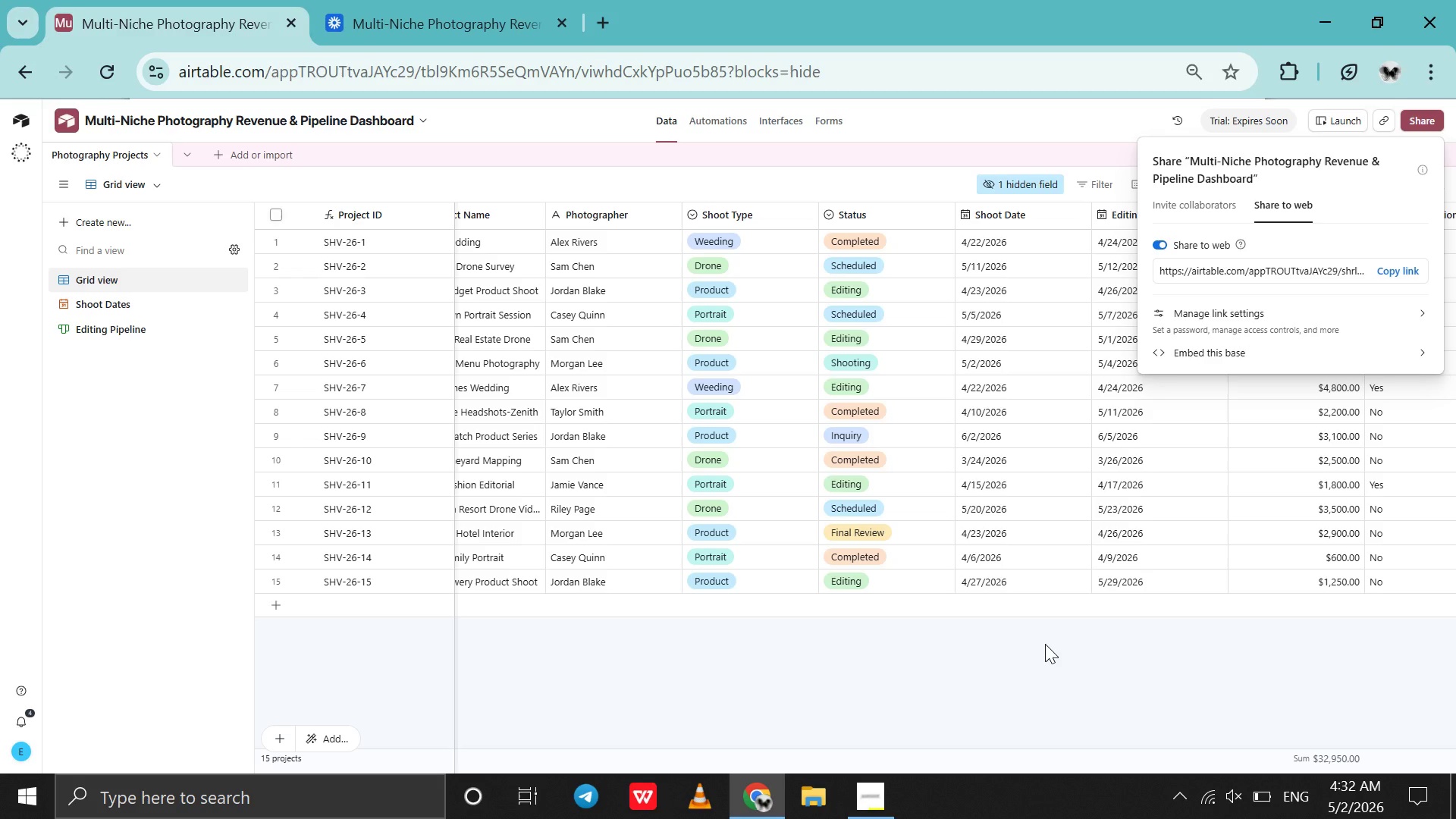 
left_click([1045, 644])
 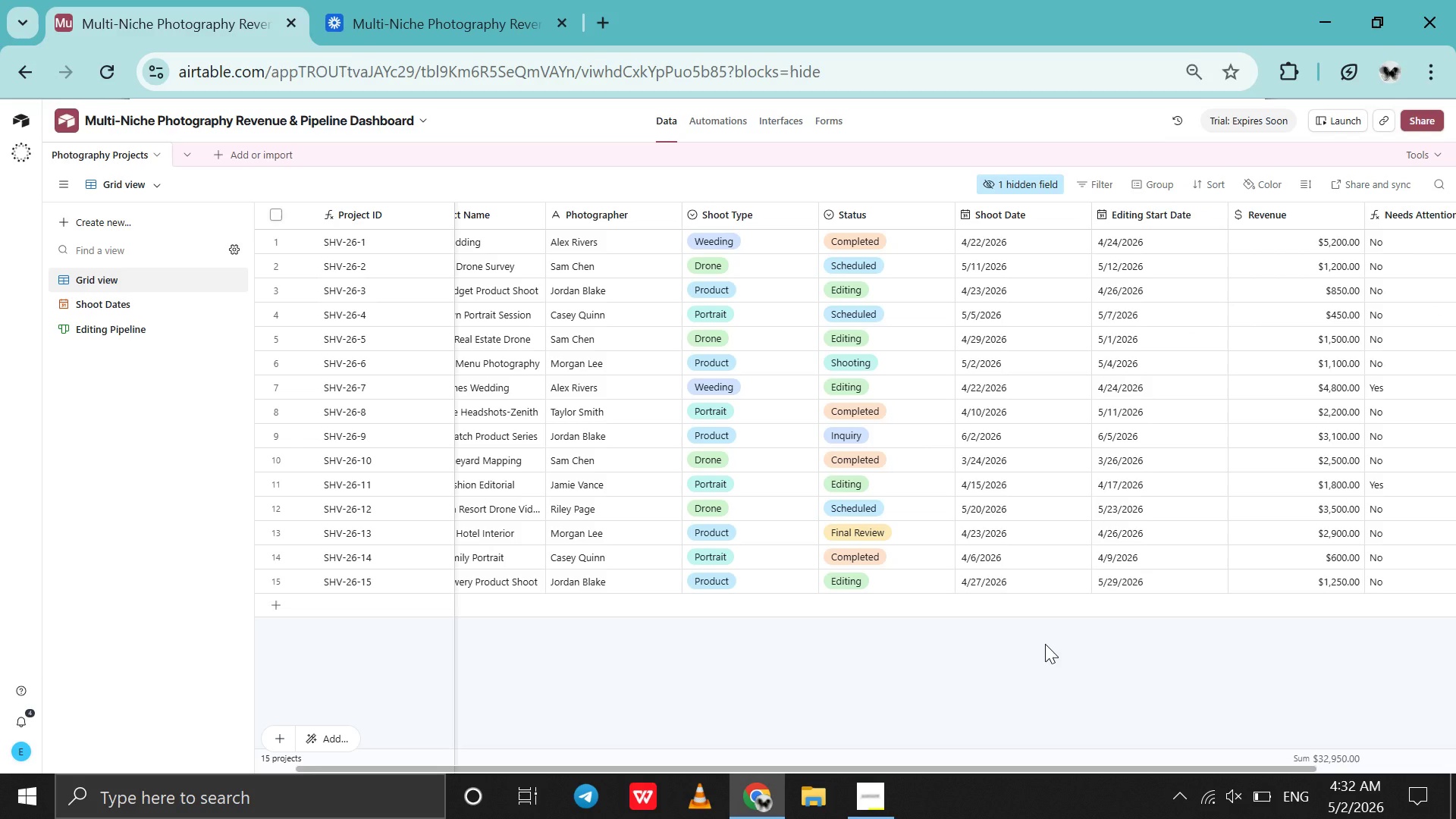 
key(Control+Equal)
 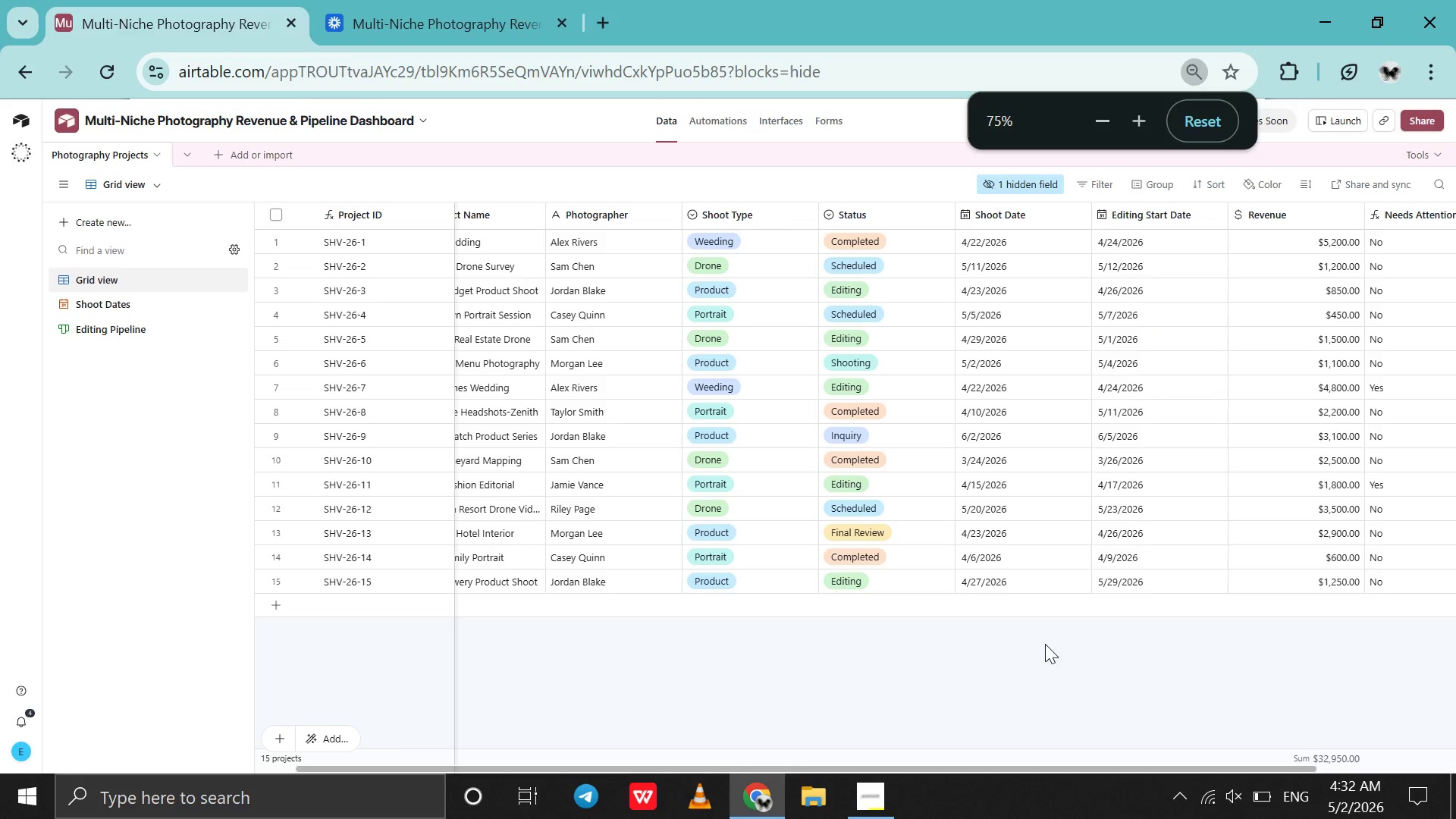 
key(Control+Equal)
 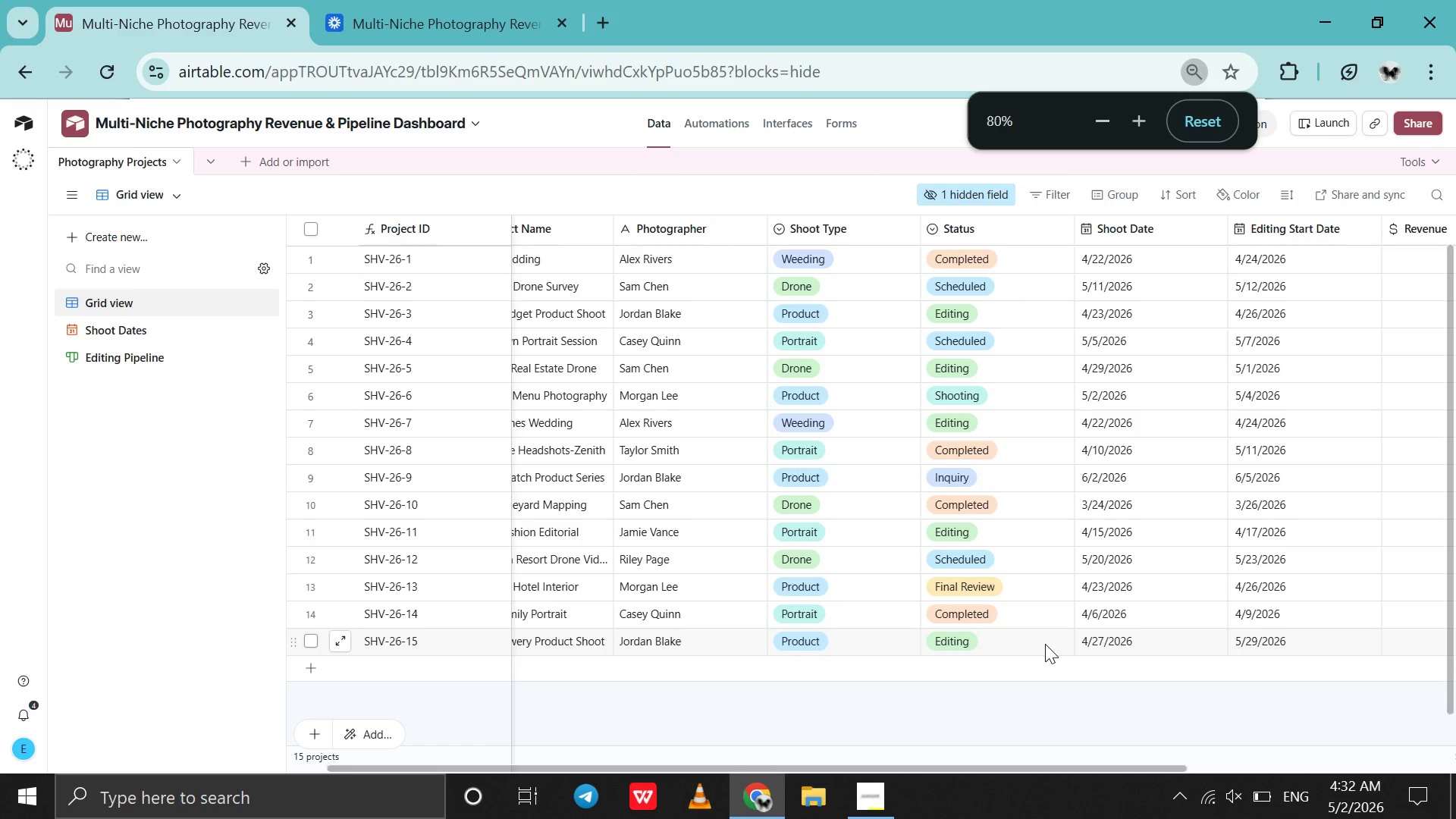 
key(Control+Equal)
 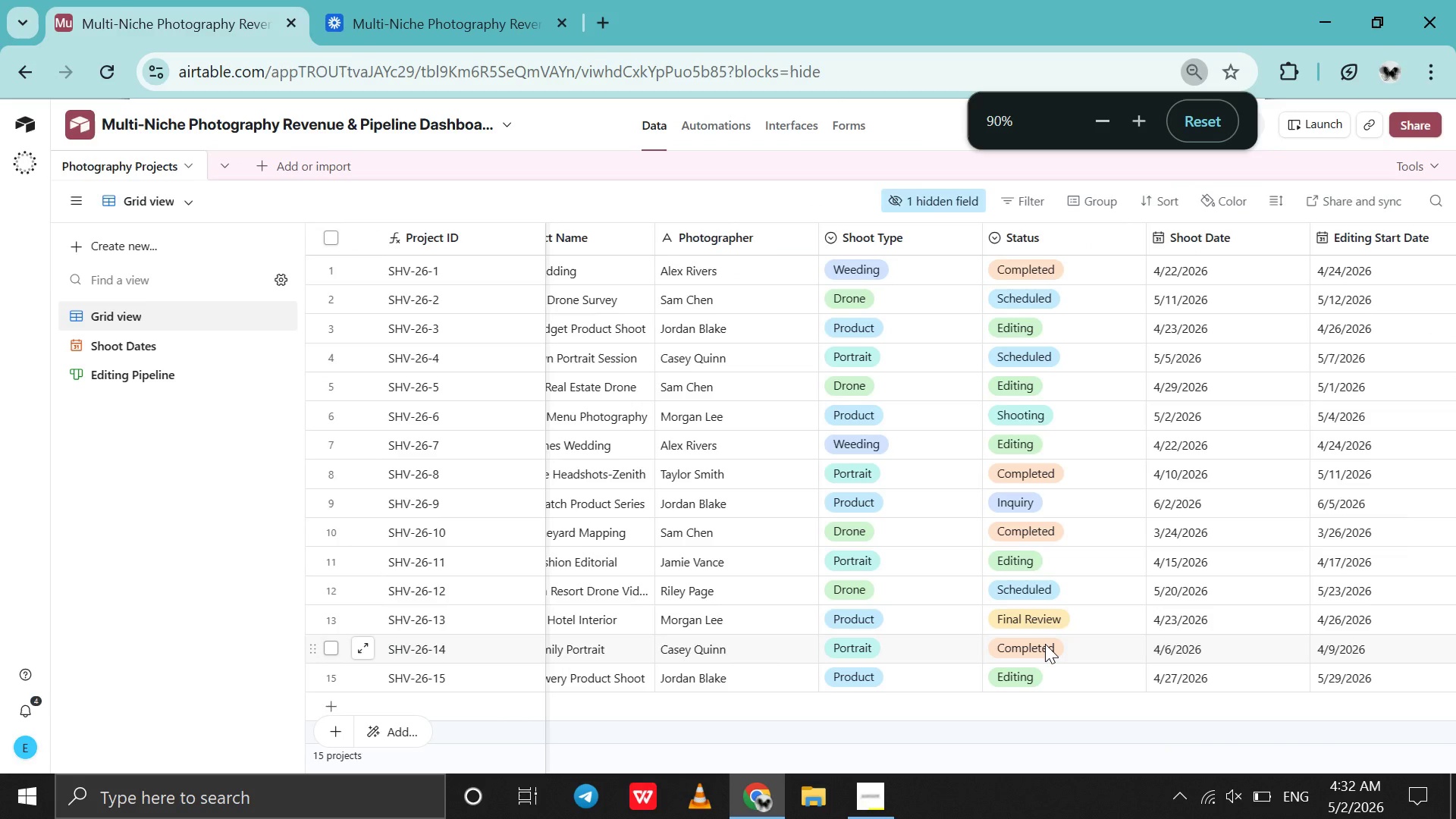 